 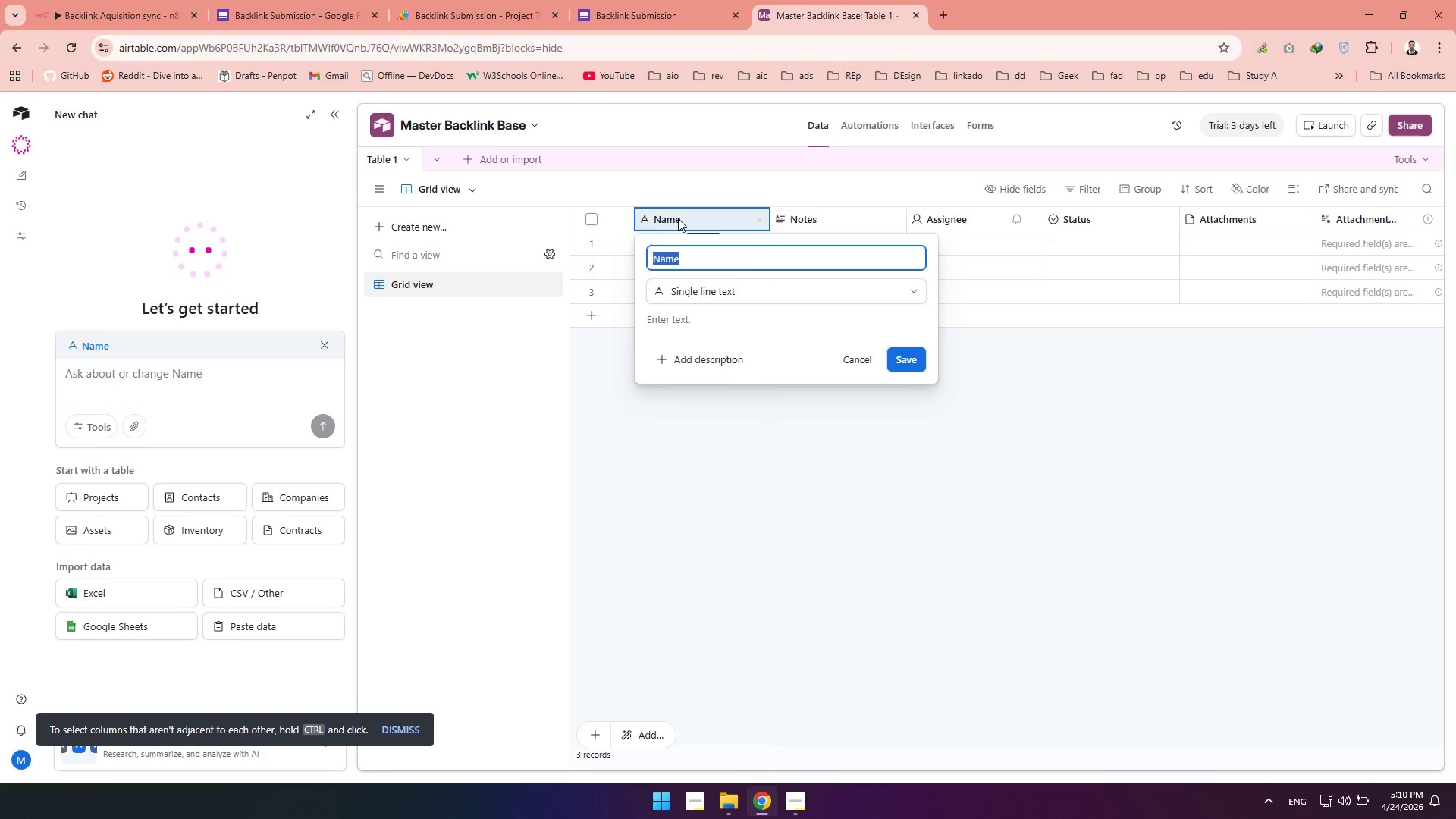 
type(Specialist Name)
 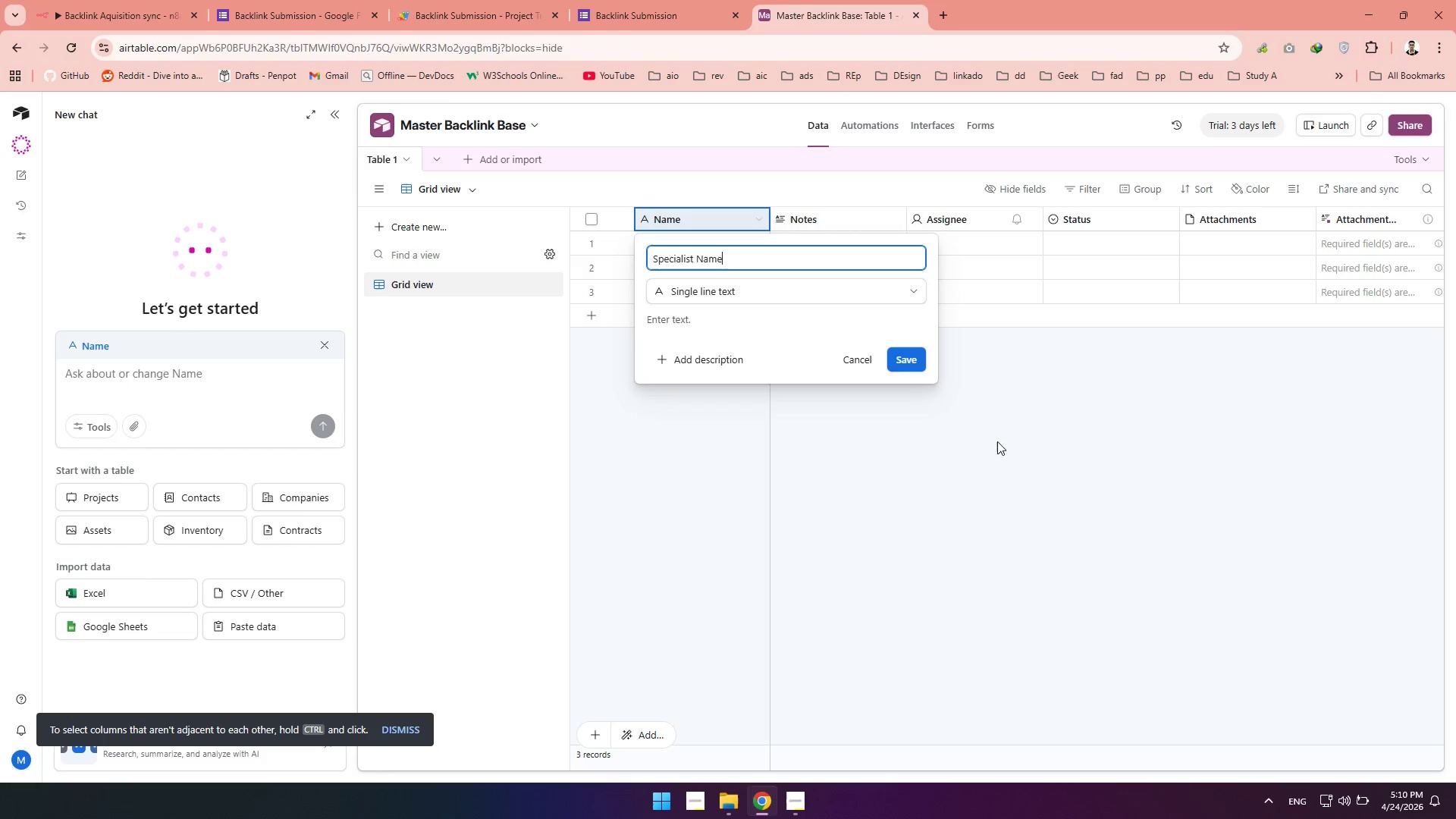 
left_click([902, 354])
 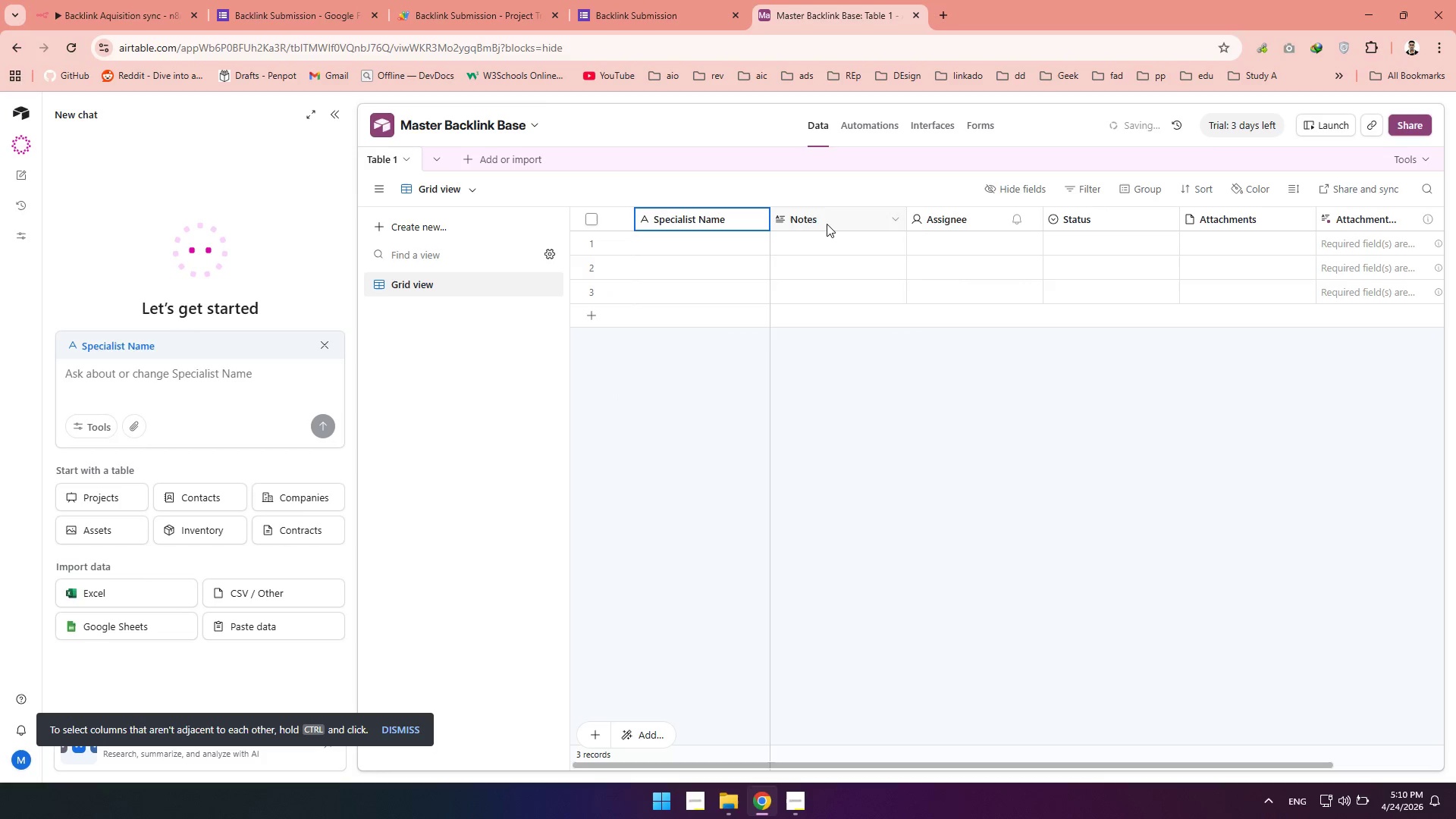 
left_click([827, 224])
 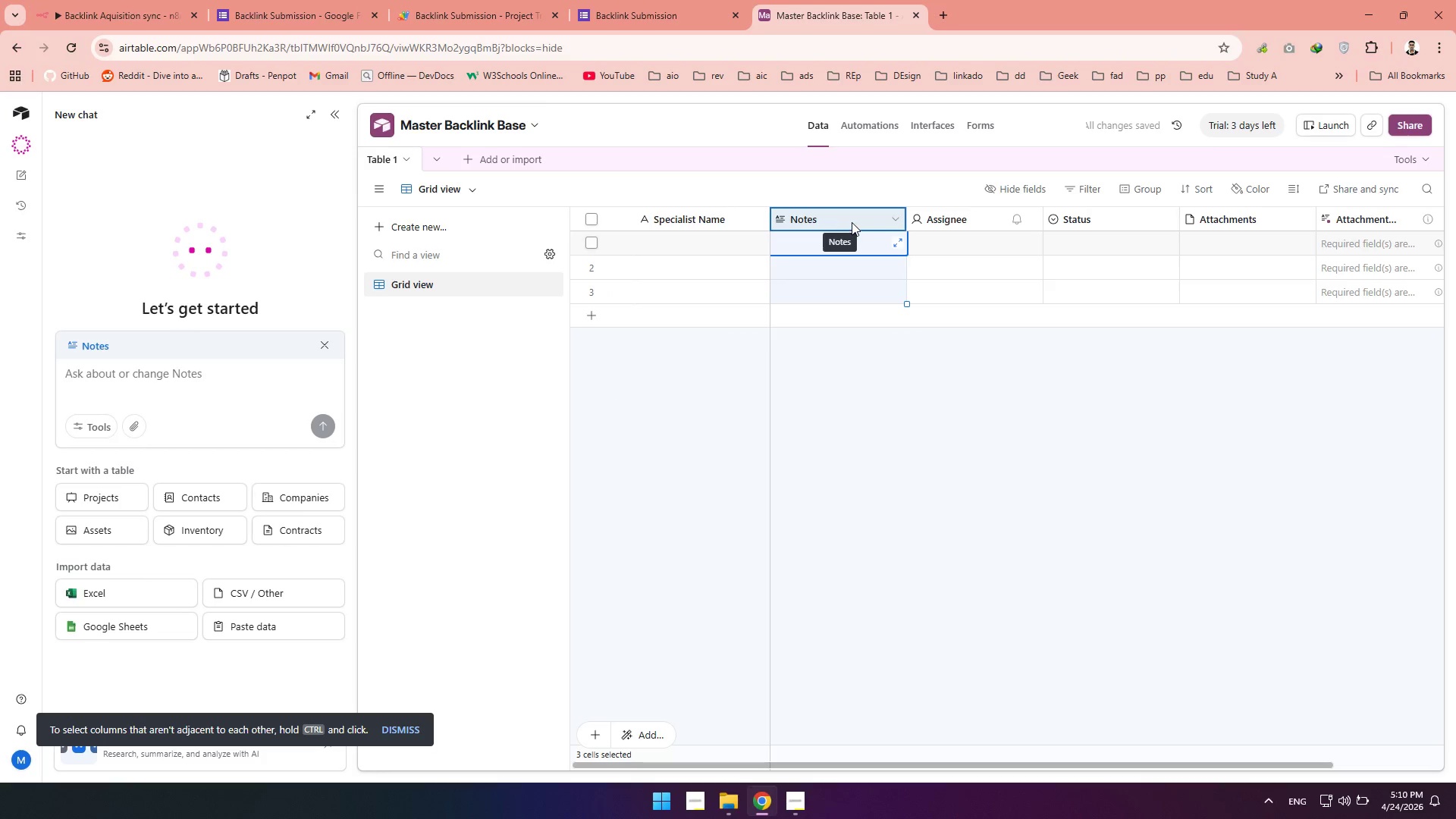 
double_click([852, 221])
 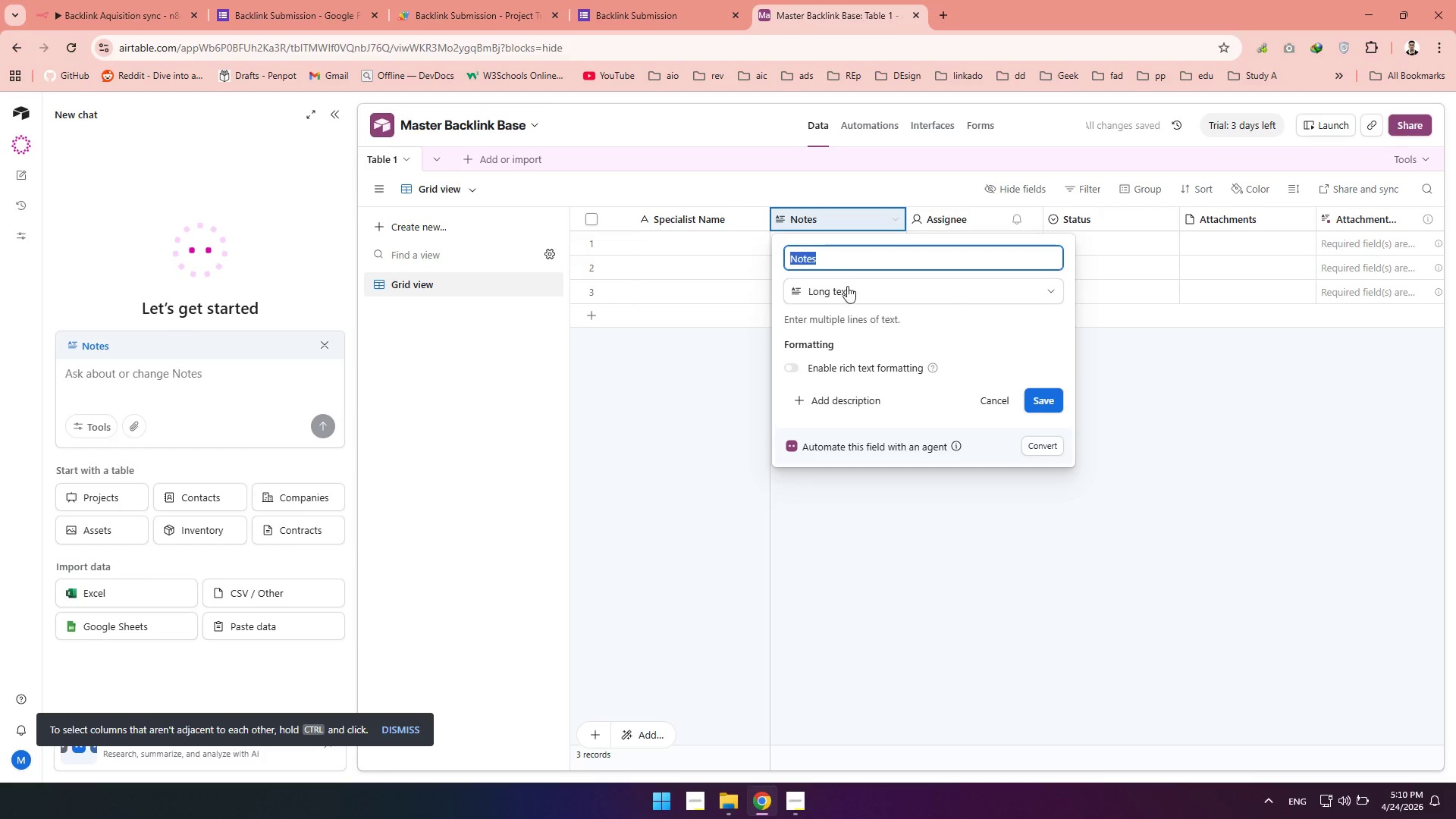 
left_click([843, 299])
 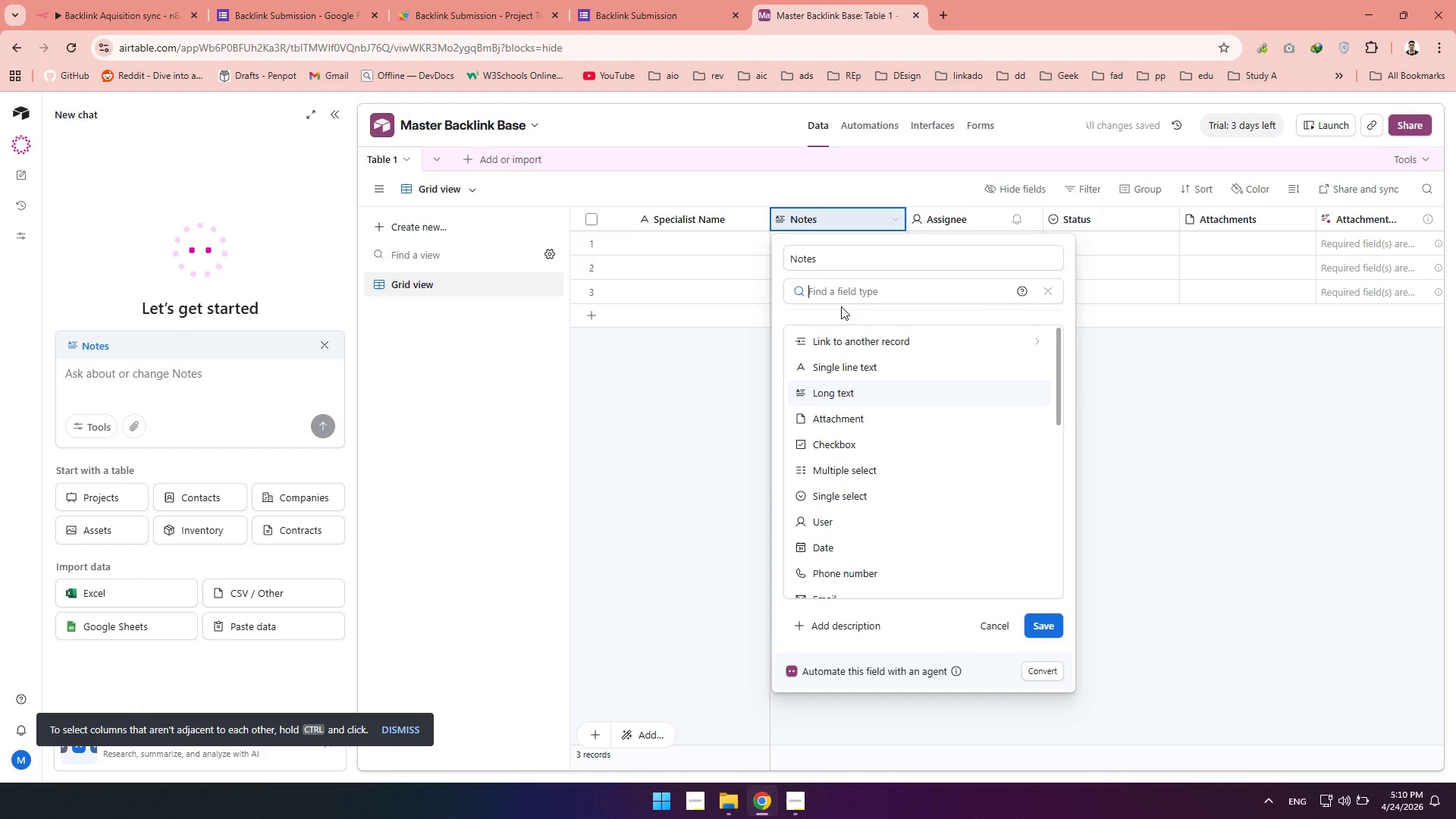 
type(ur)
 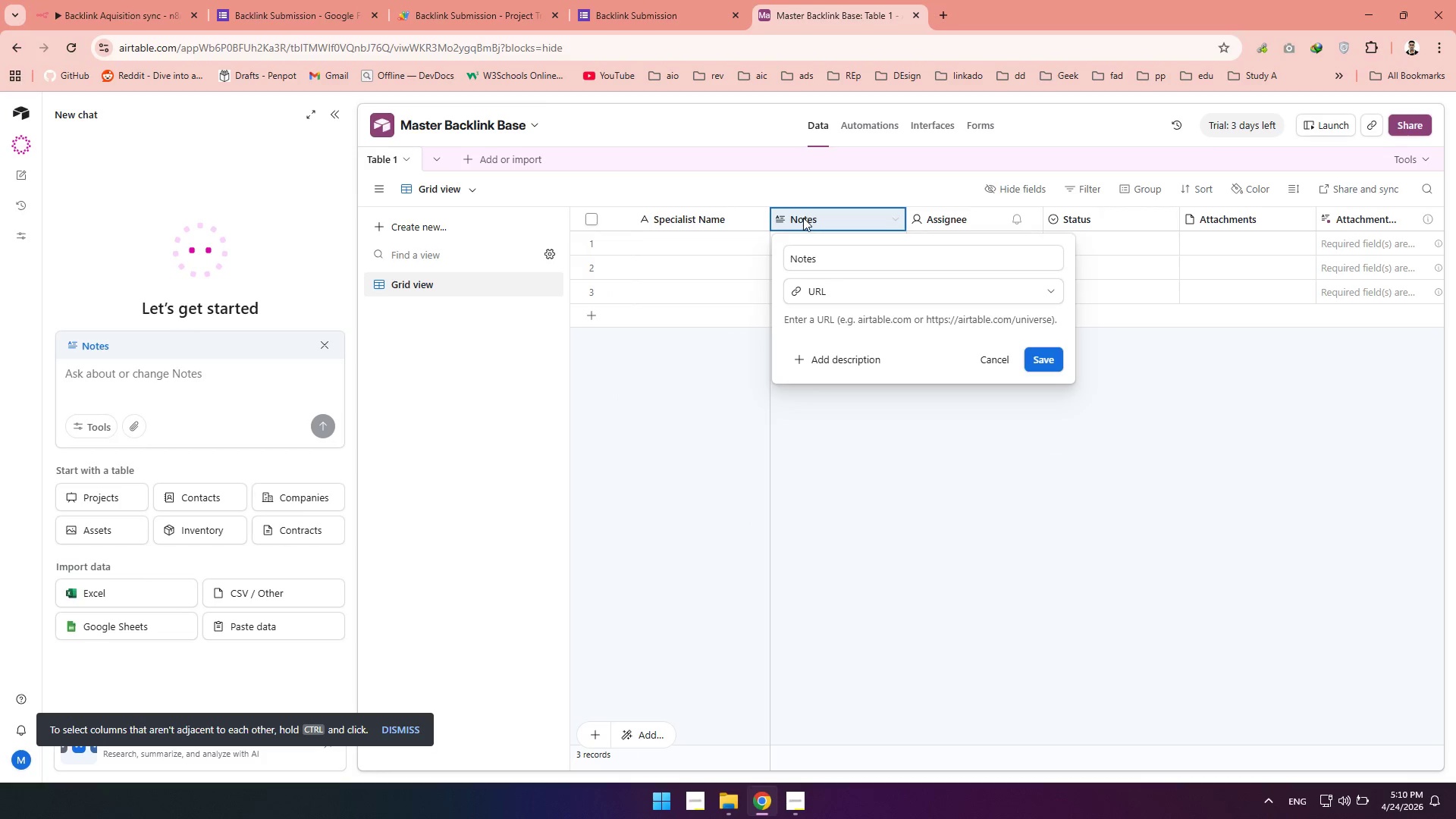 
left_click([817, 271])
 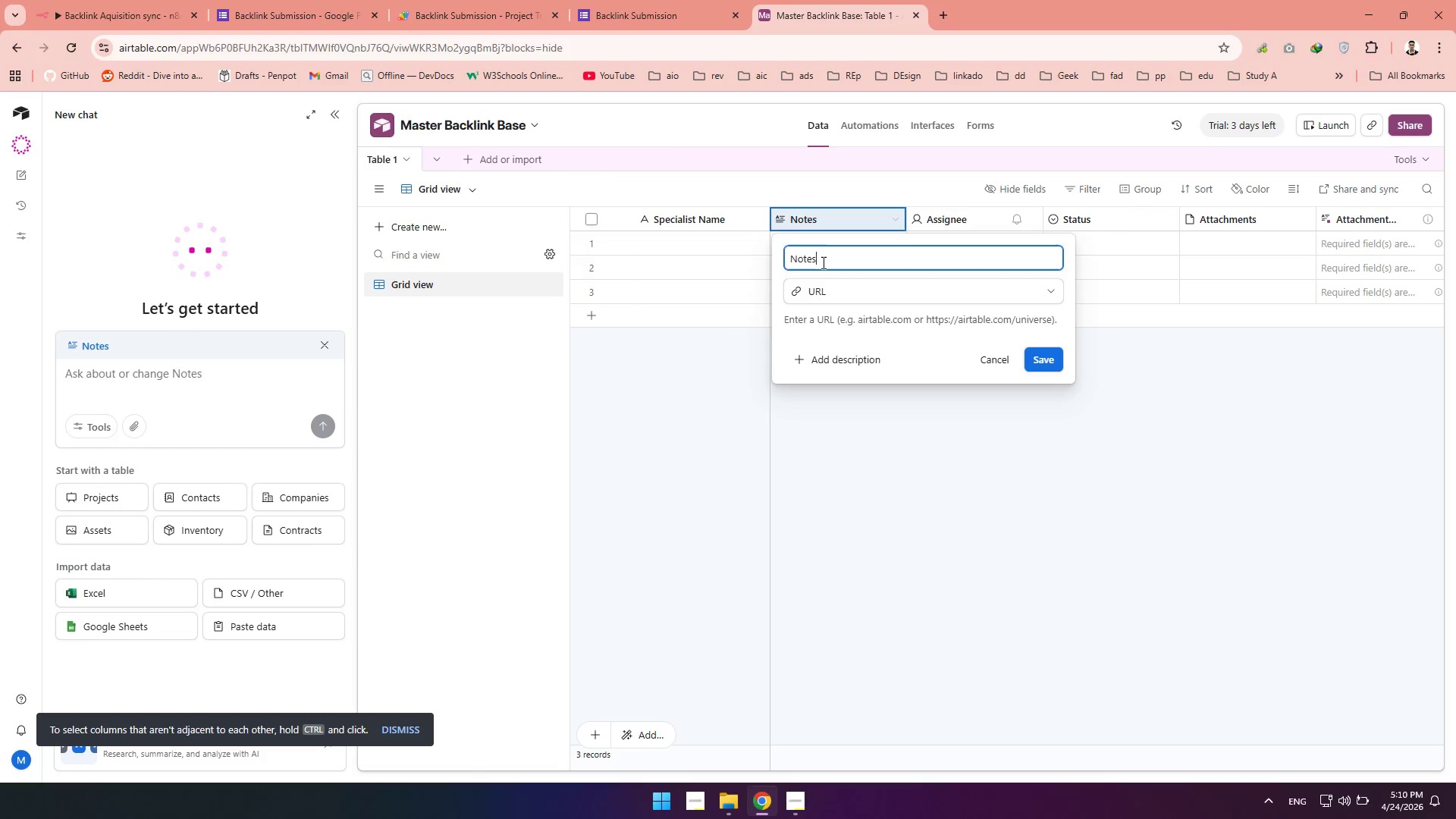 
double_click([822, 262])
 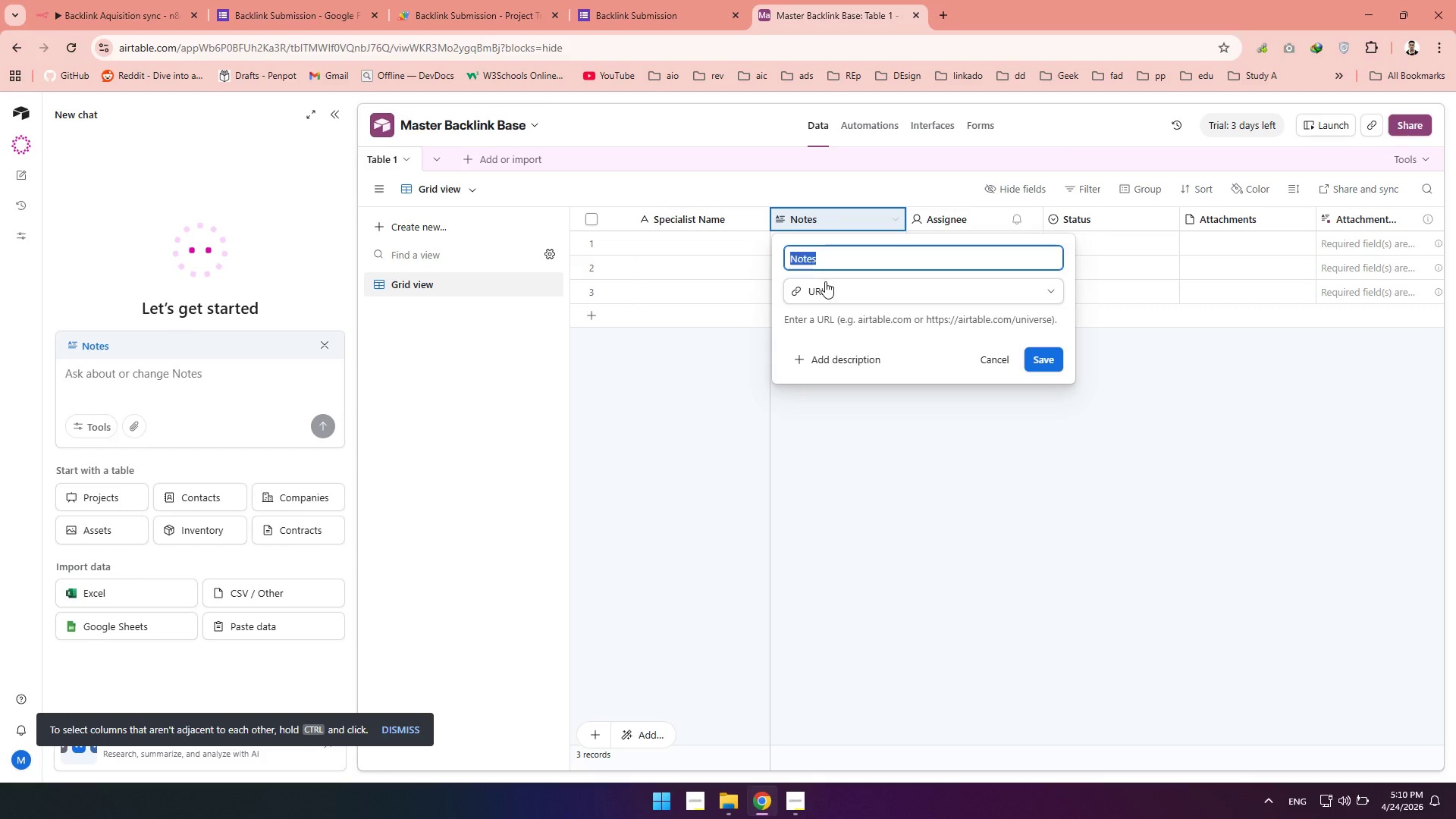 
type(Target URL)
 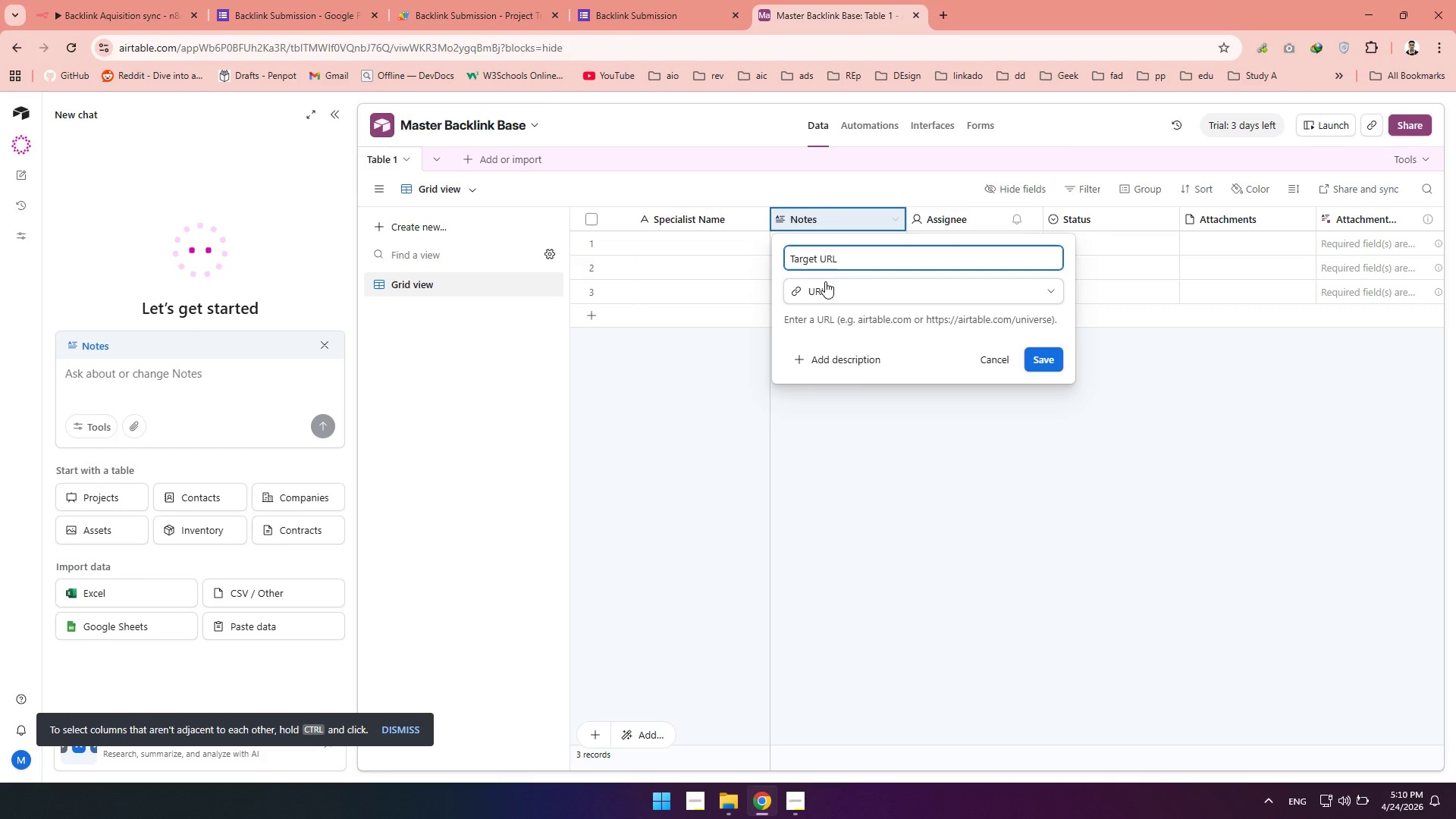 
wait(9.3)
 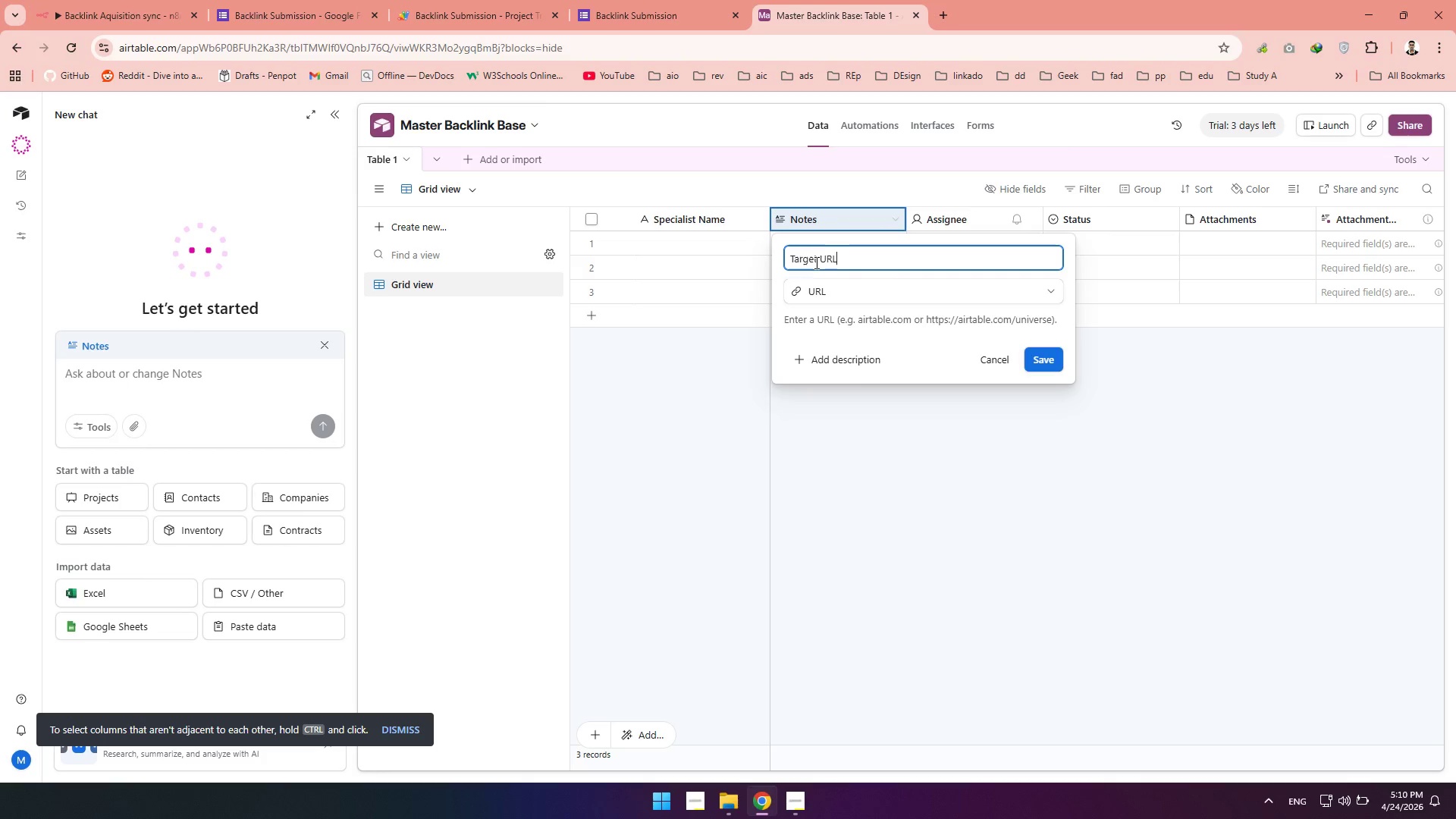 
left_click([1031, 362])
 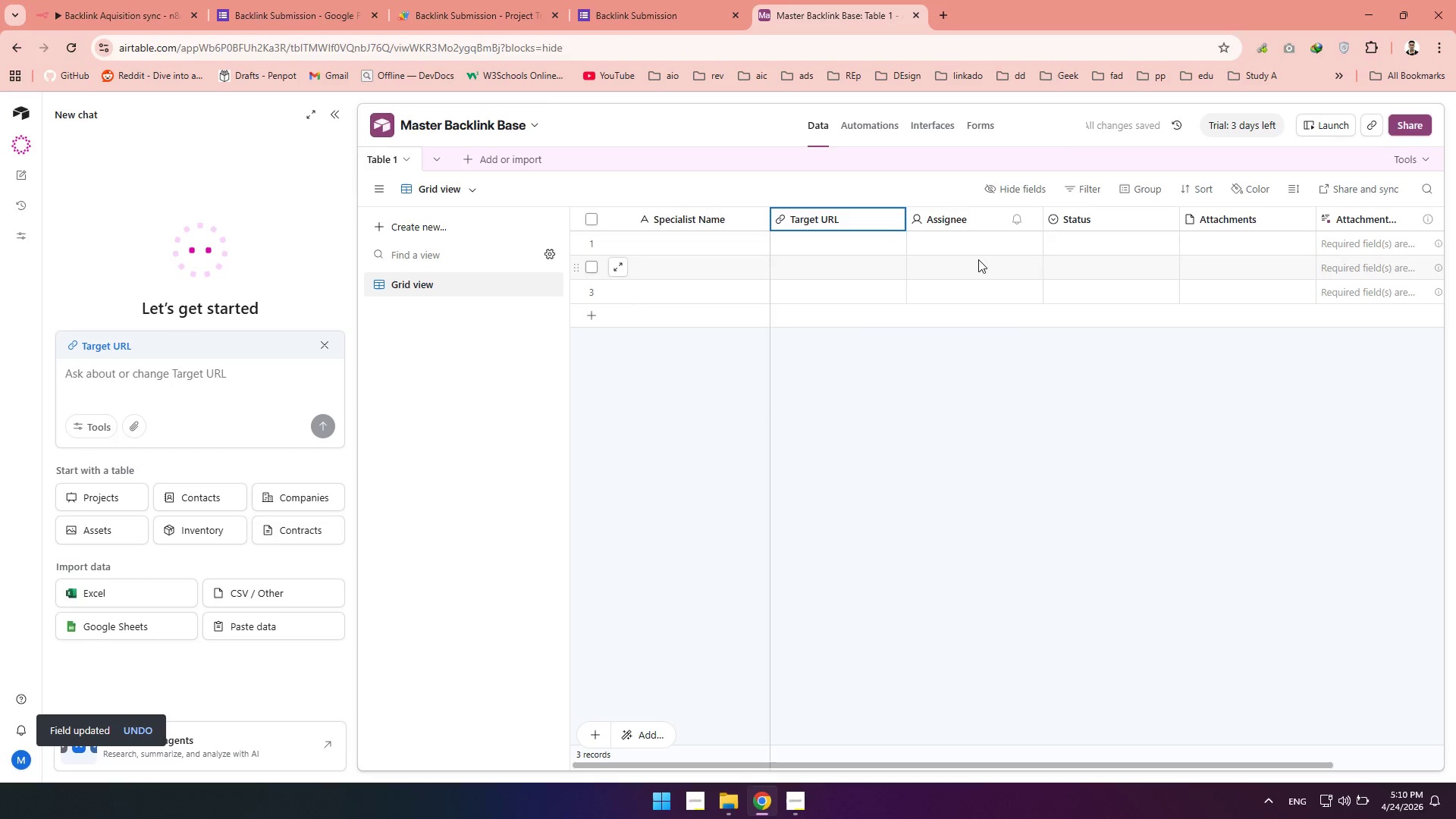 
left_click_drag(start_coordinate=[934, 222], to_coordinate=[946, 221])
 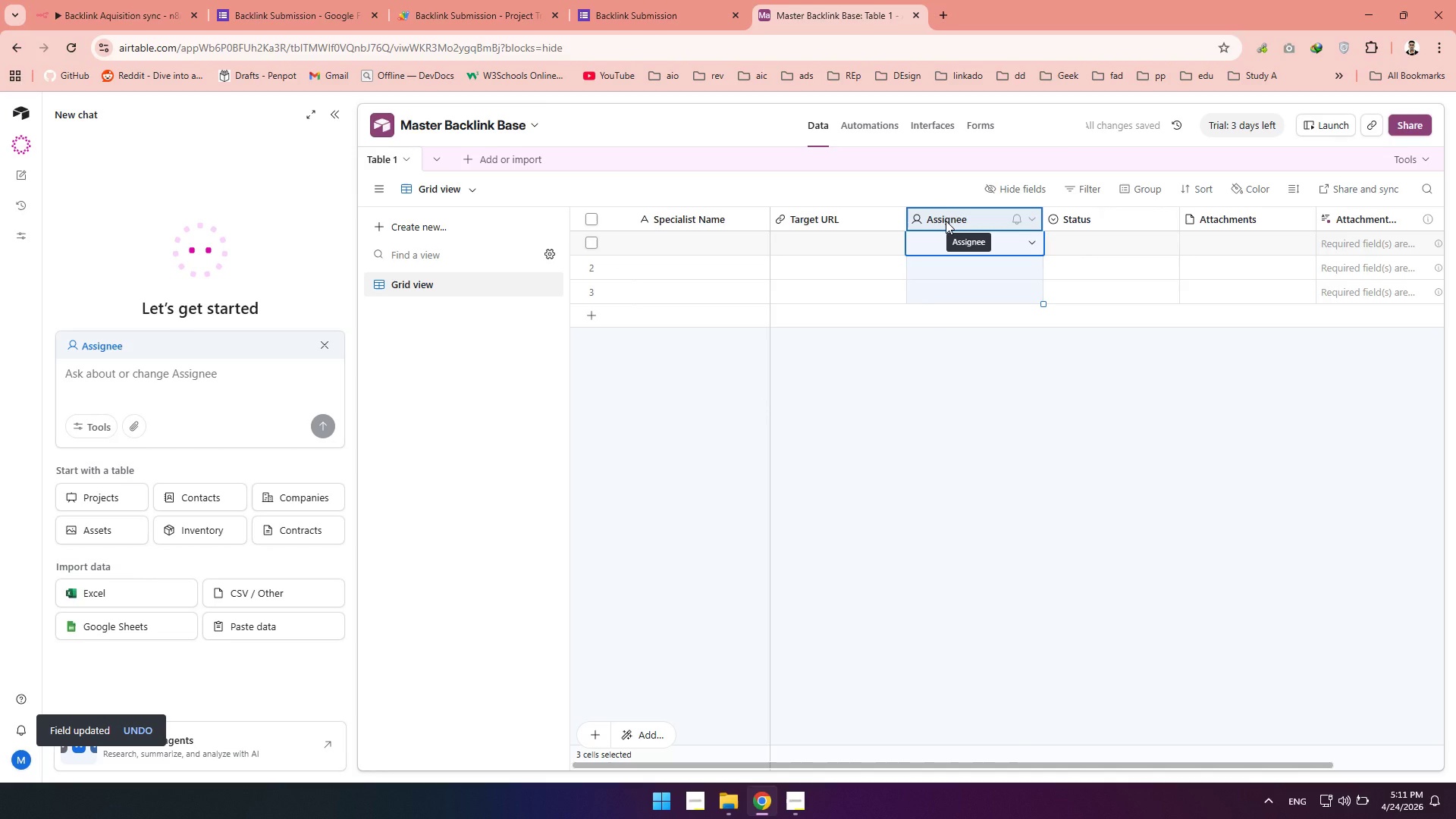 
left_click([946, 221])
 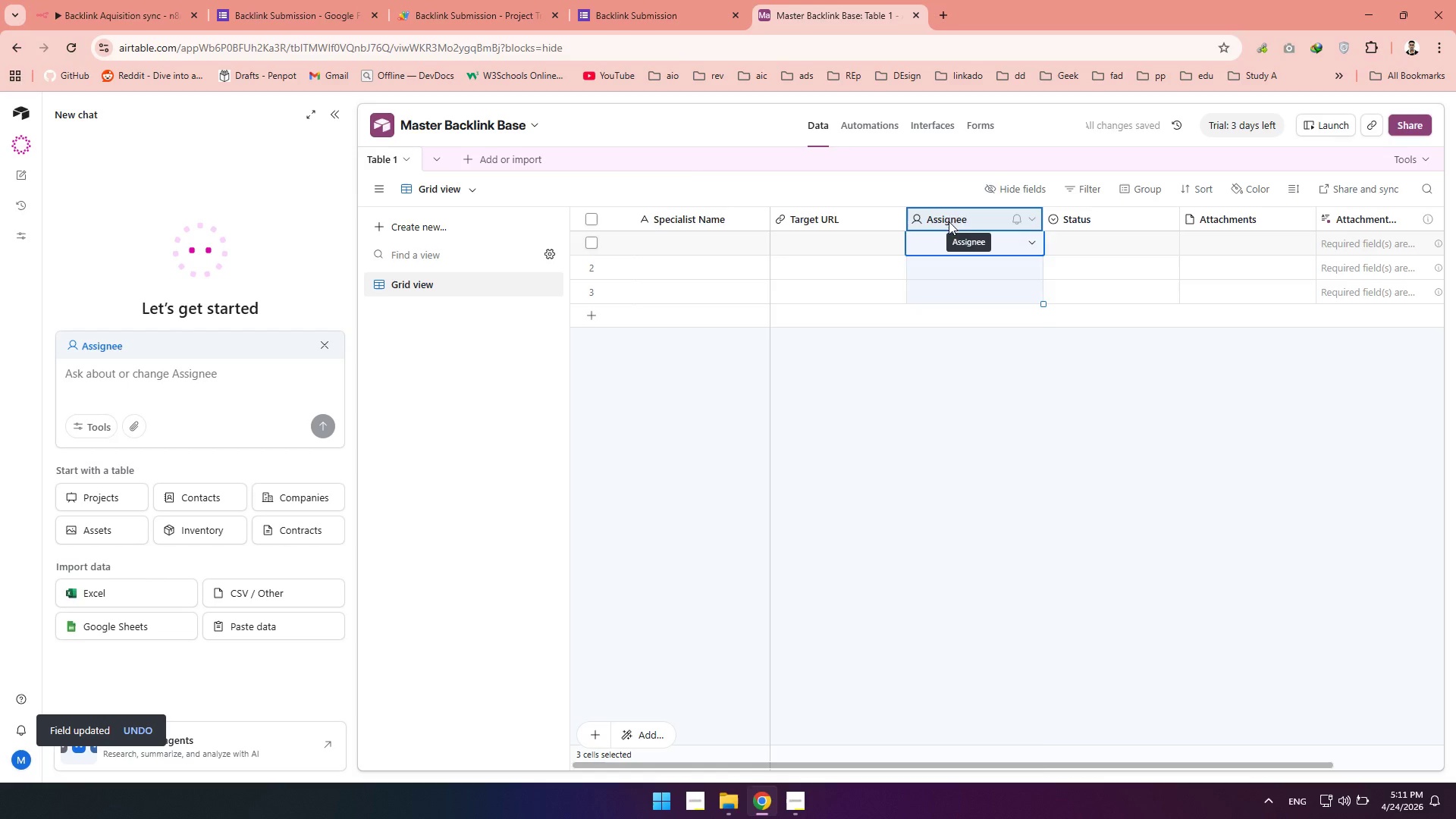 
left_click_drag(start_coordinate=[945, 221], to_coordinate=[977, 222])
 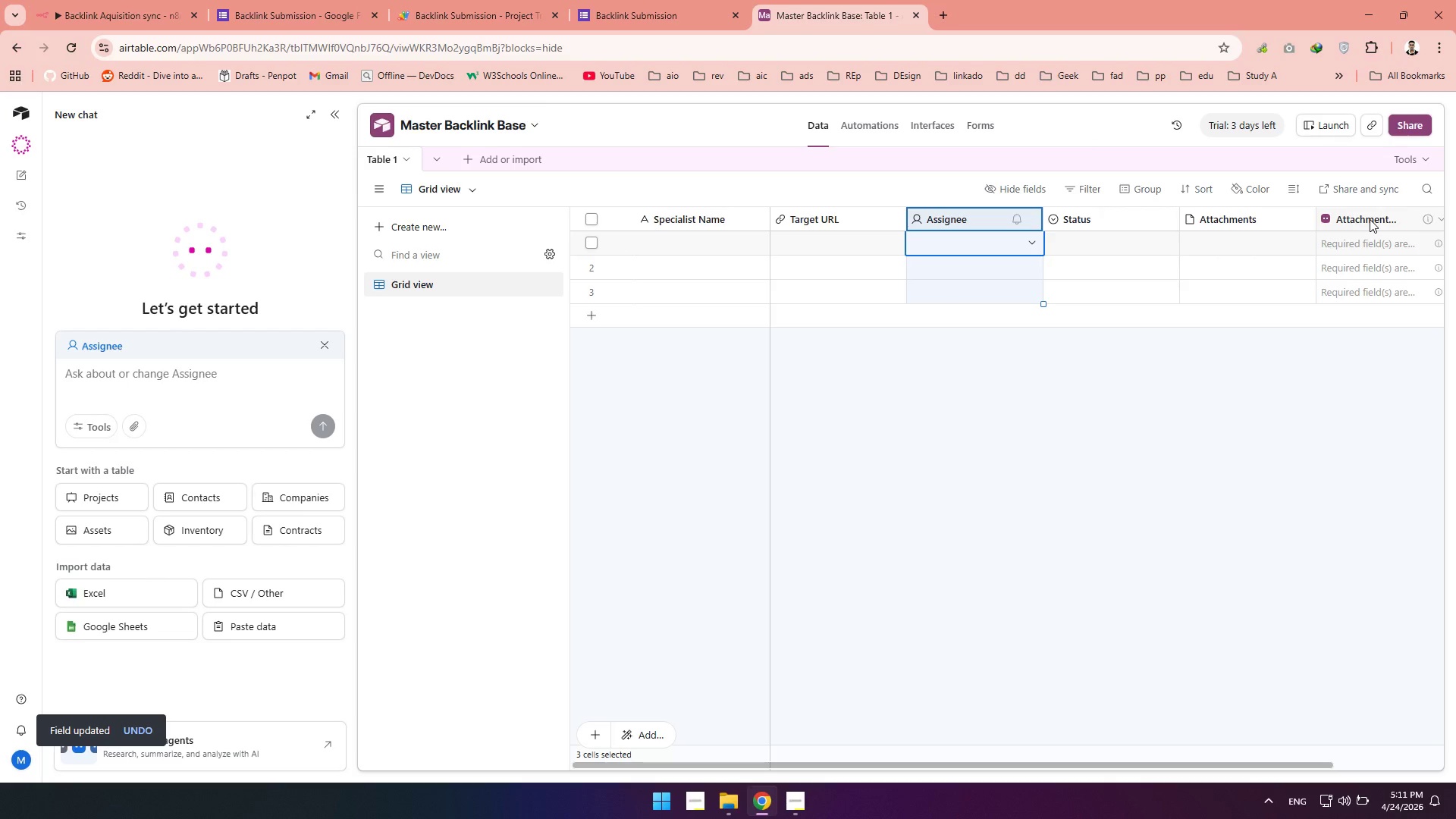 
hold_key(key=ShiftLeft, duration=1.05)
left_click([1368, 219])
 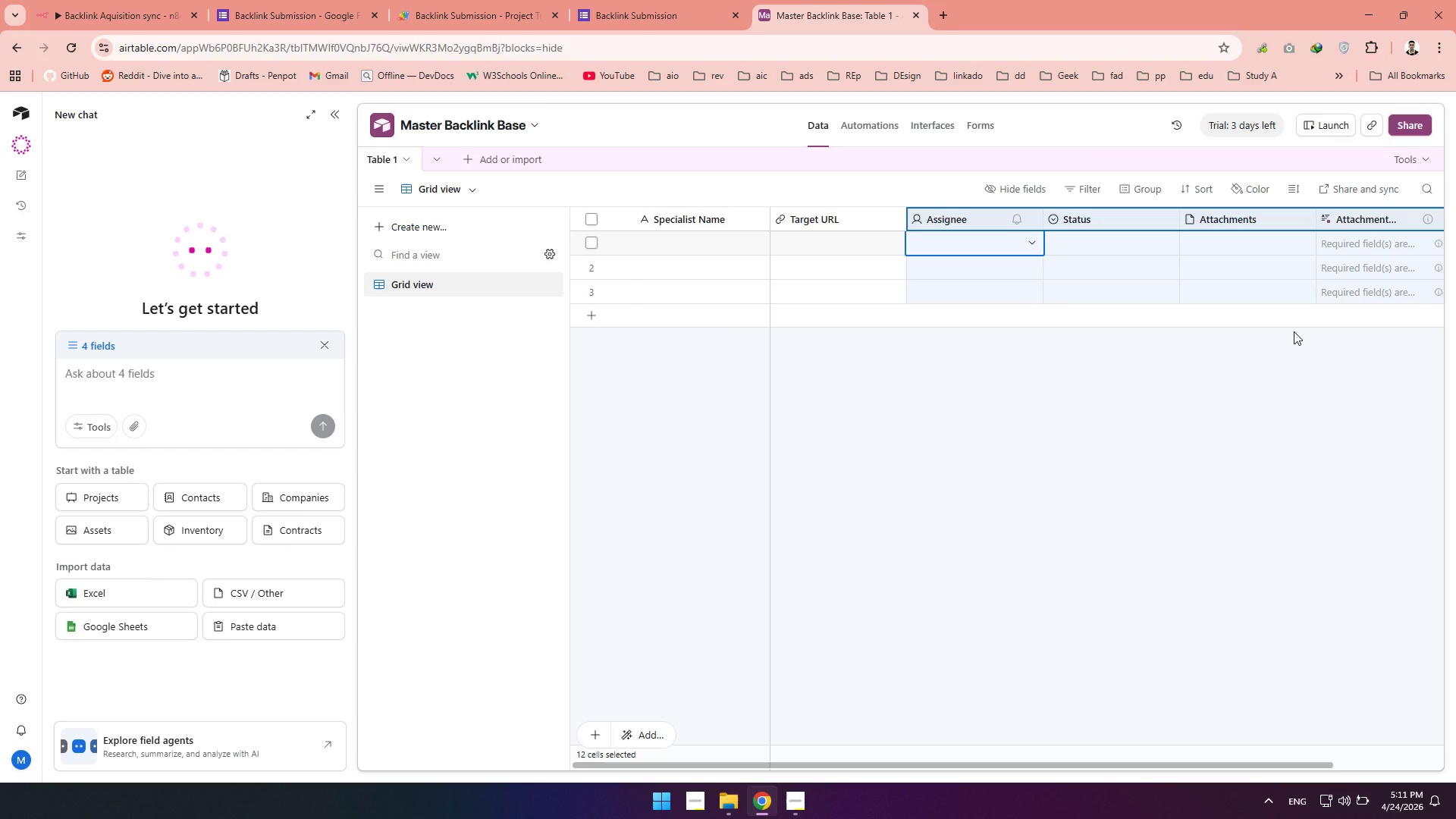 
key(Delete)
 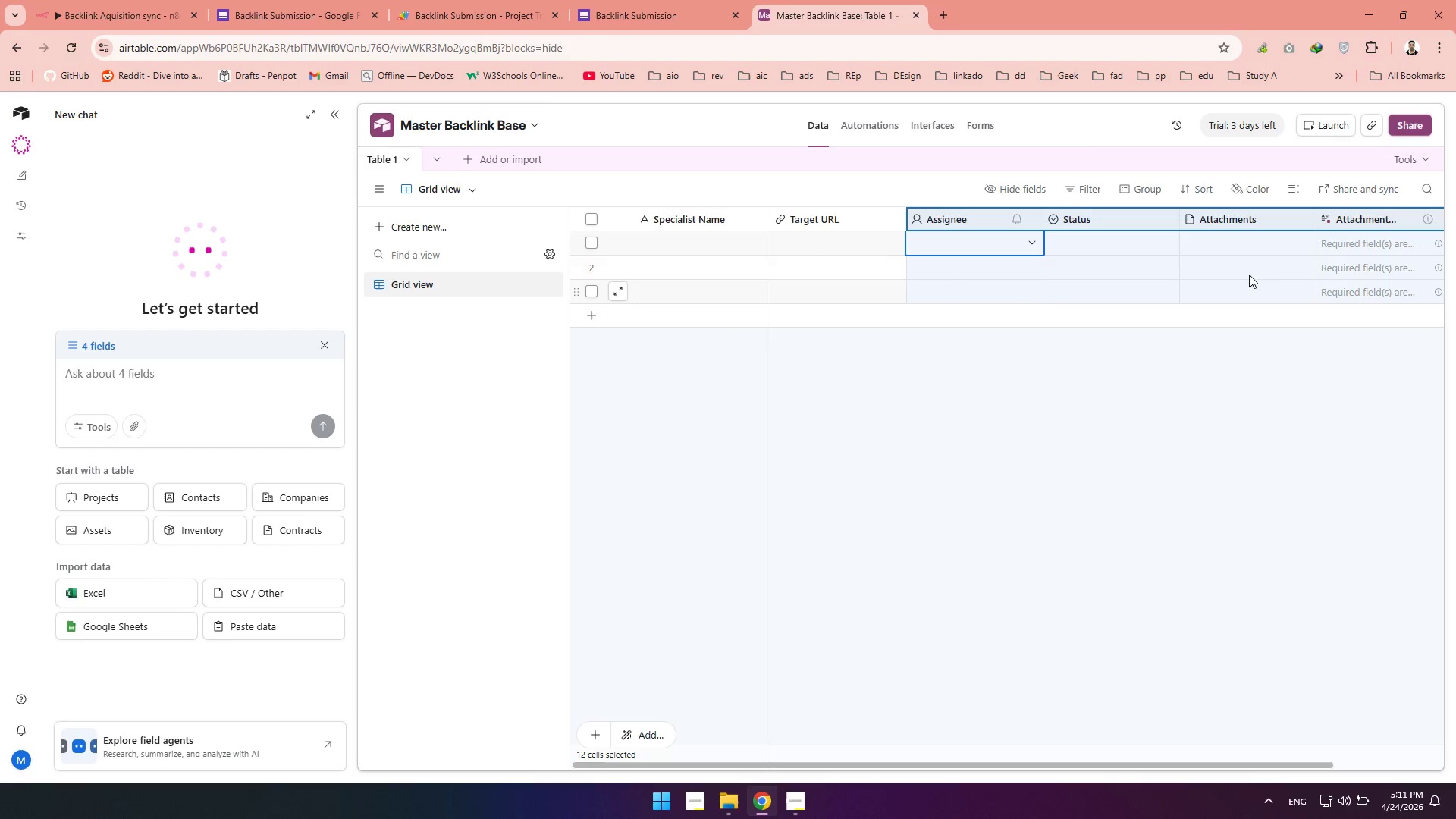 
right_click([1157, 225])
 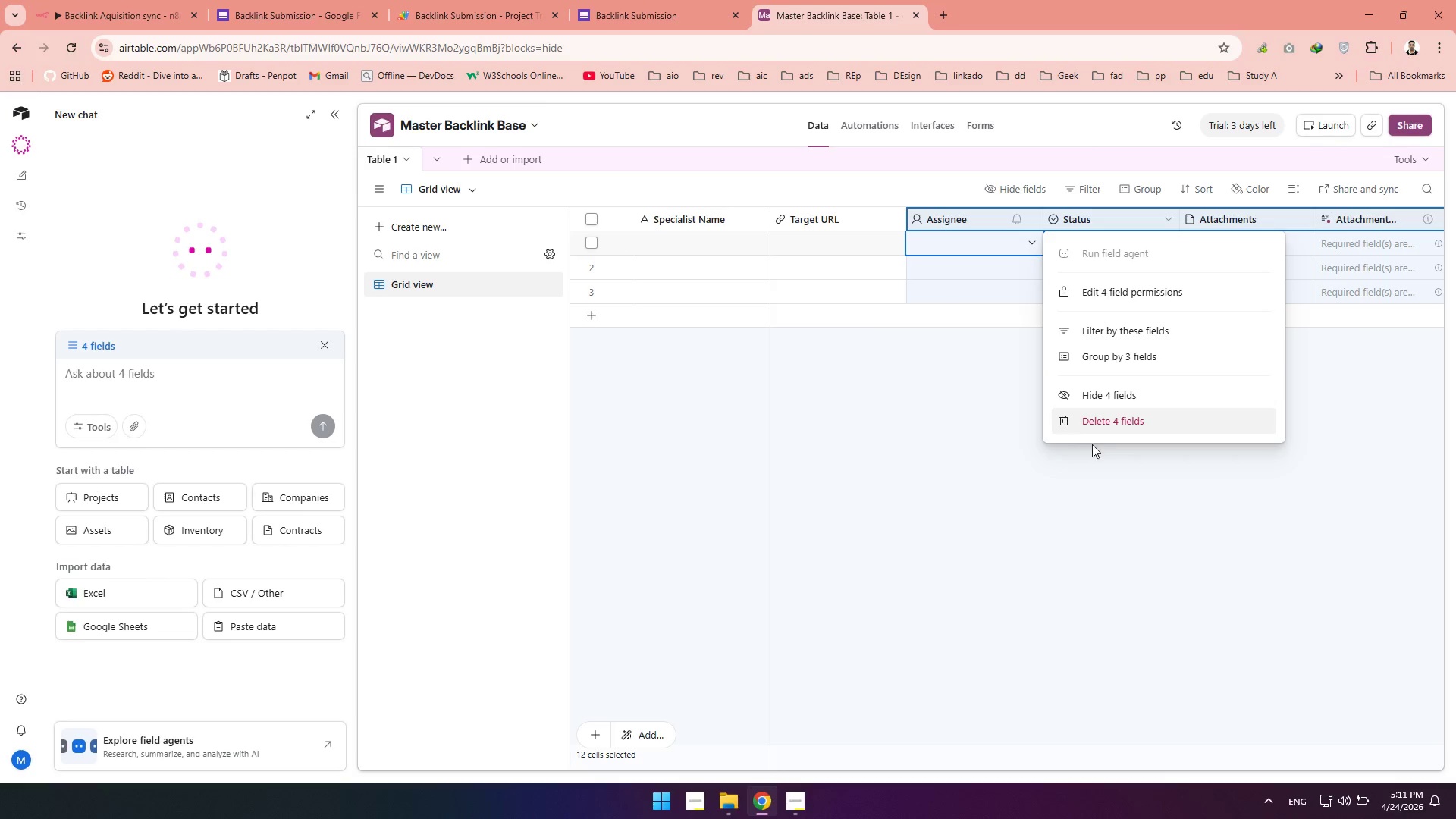 
left_click([1100, 426])
 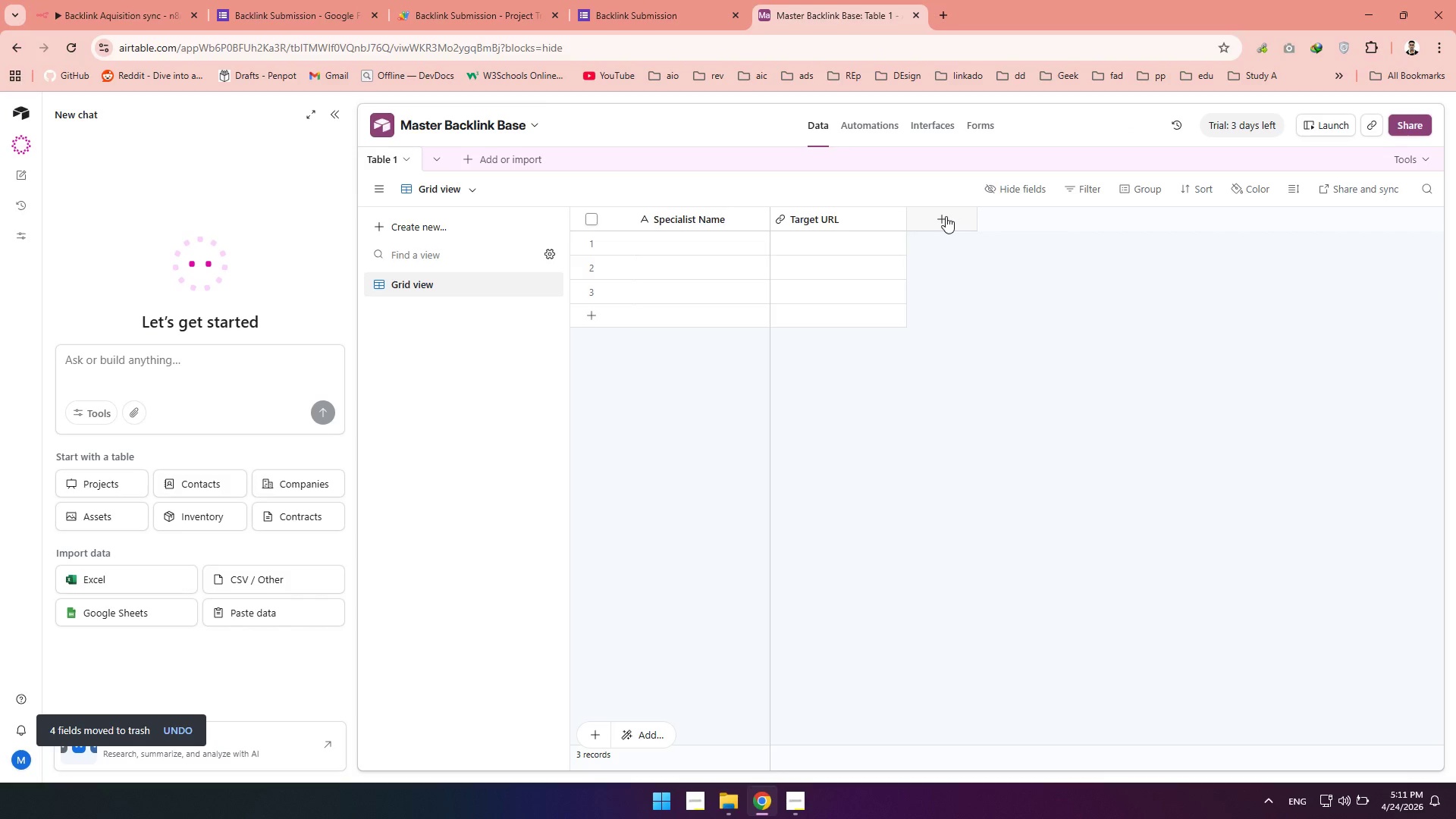 
wait(11.88)
 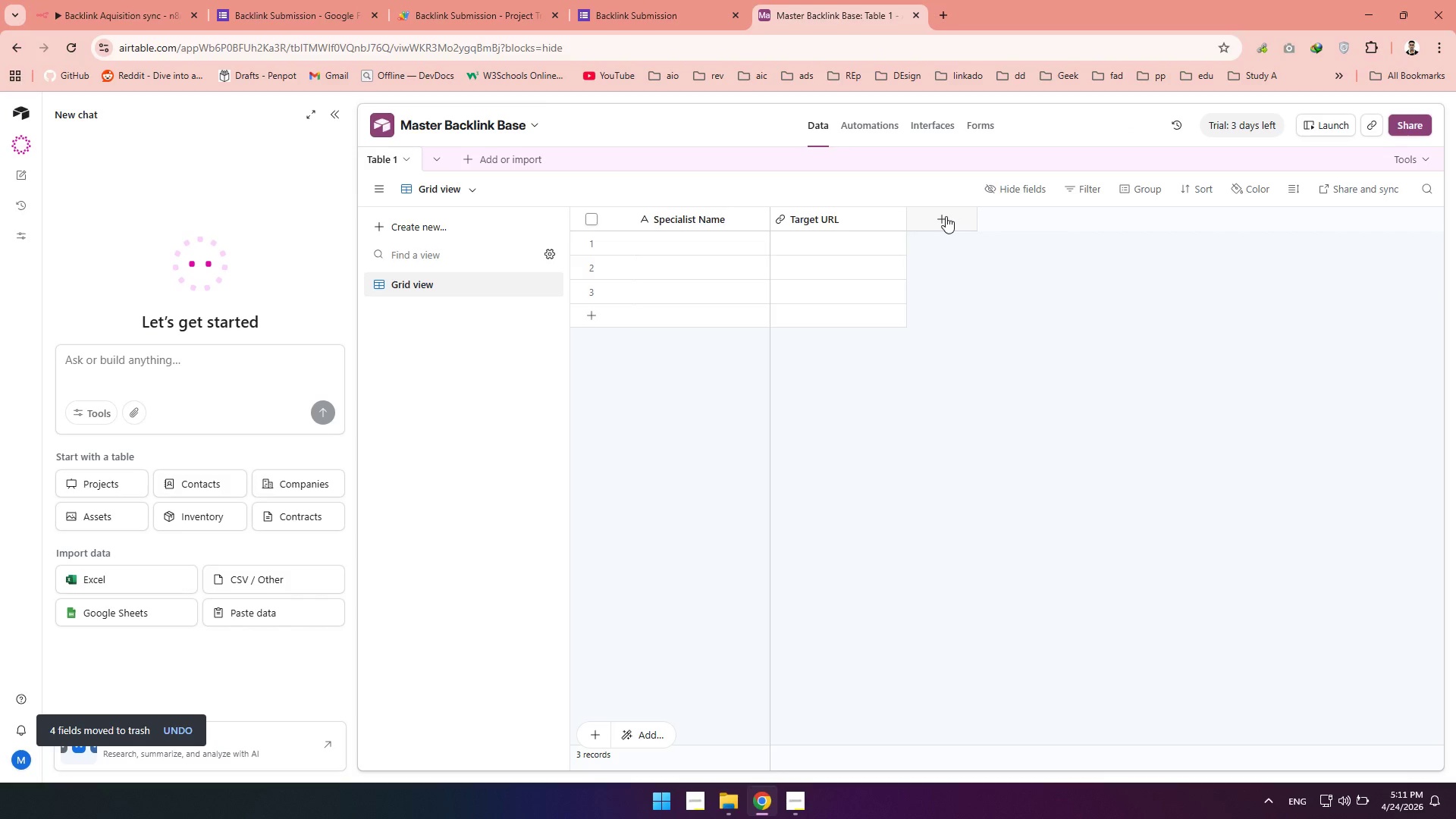 
left_click([947, 216])
 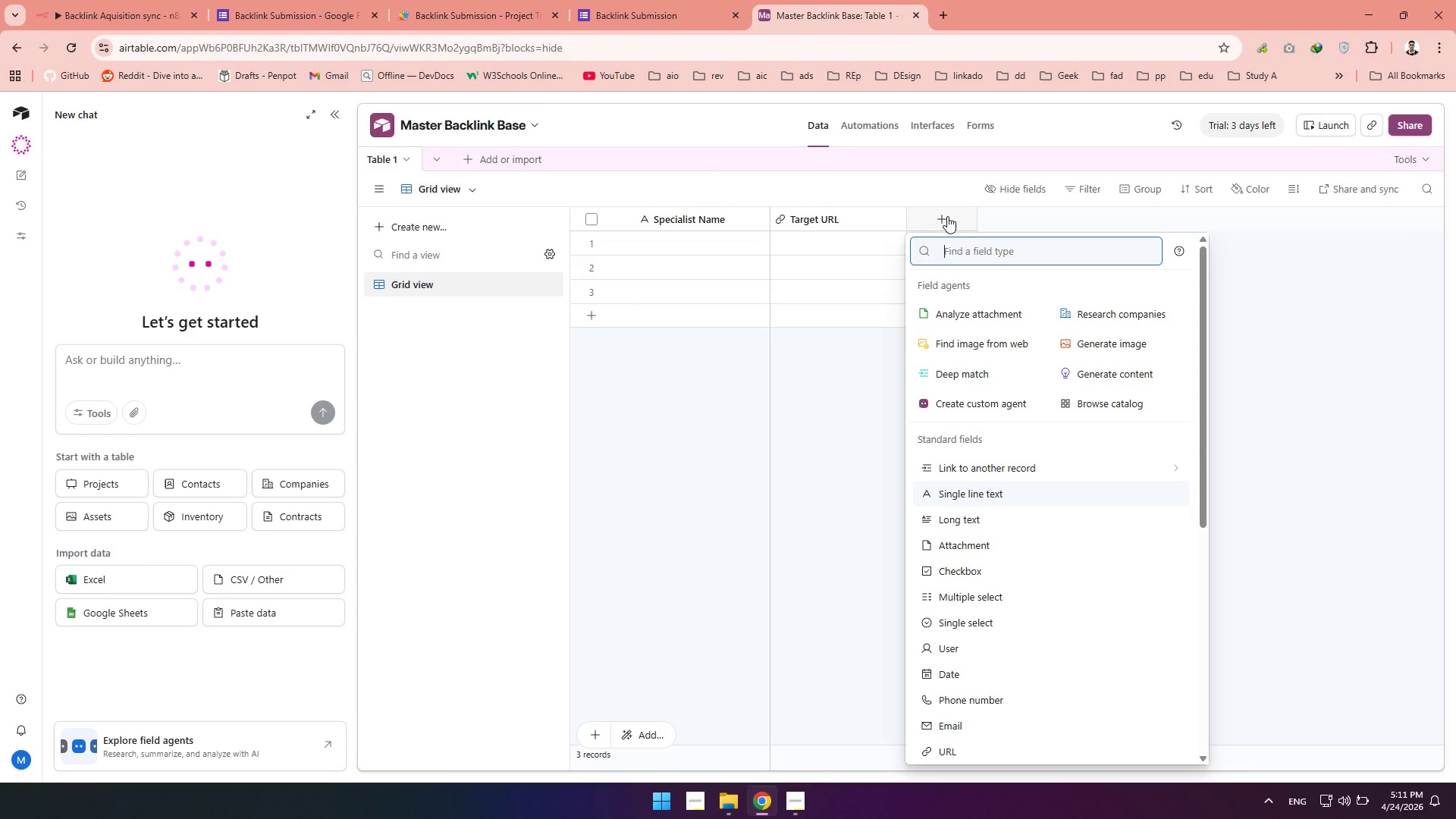 
wait(9.69)
 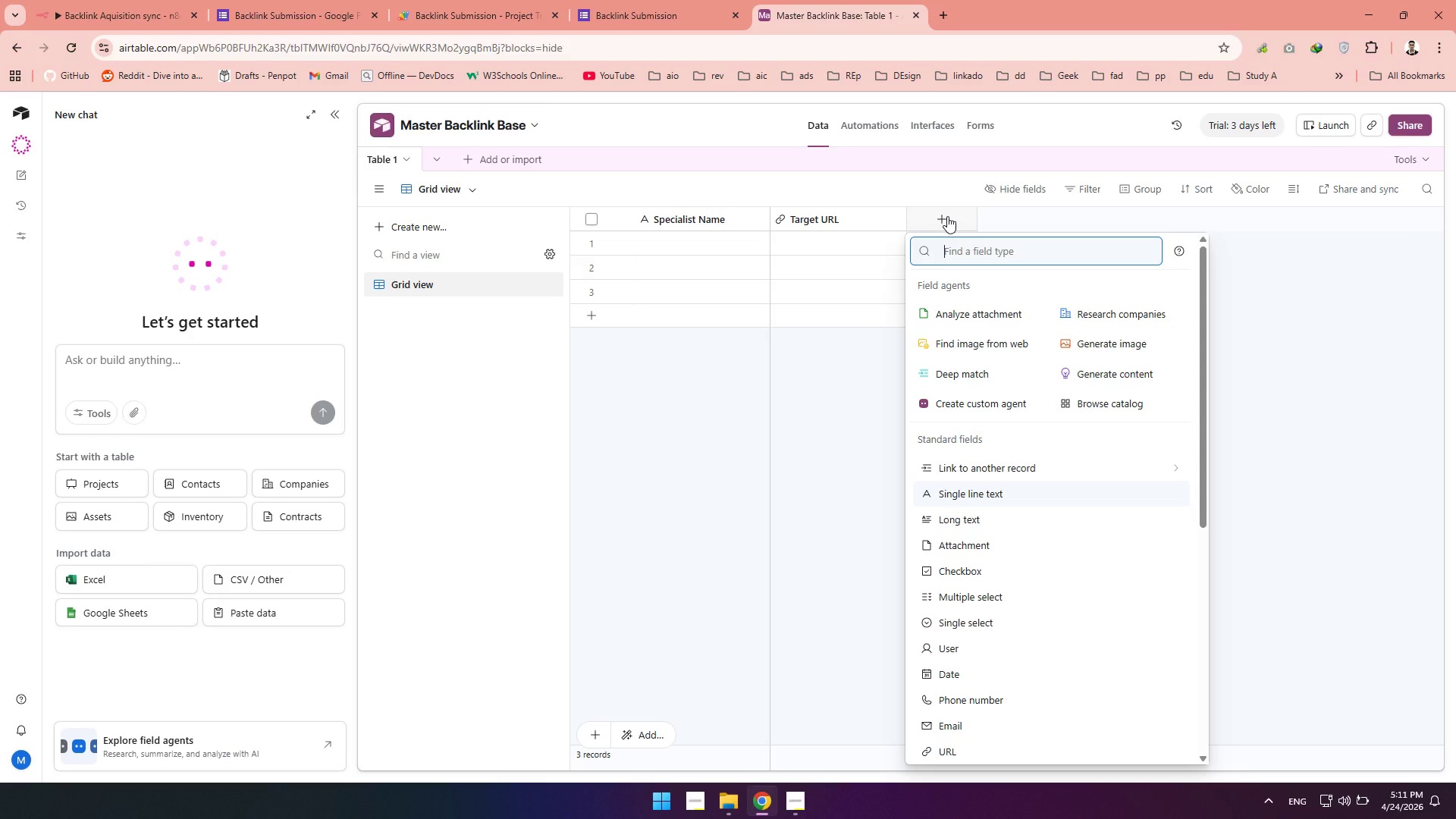 
type(Cost)
 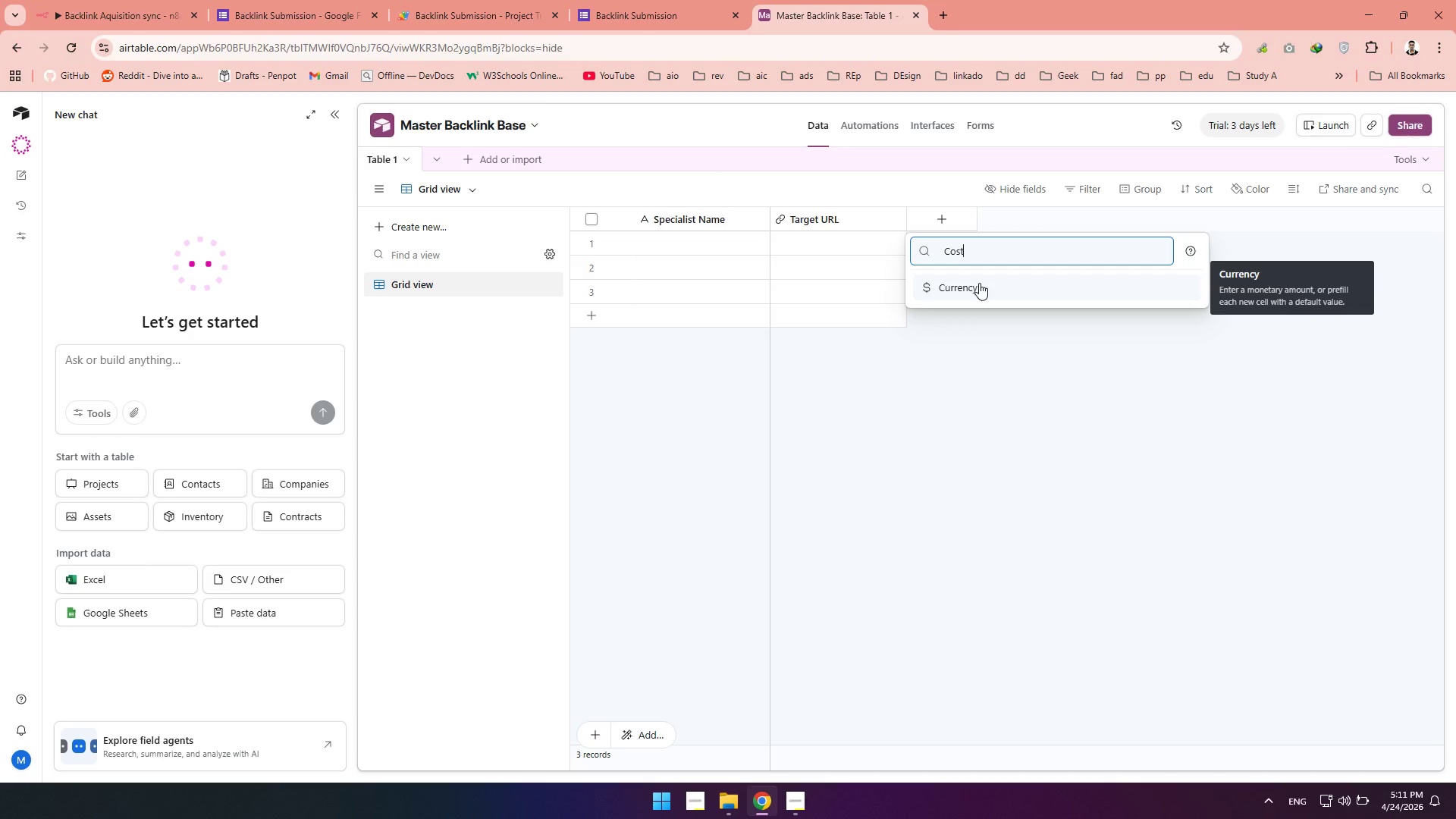 
left_click([997, 257])
 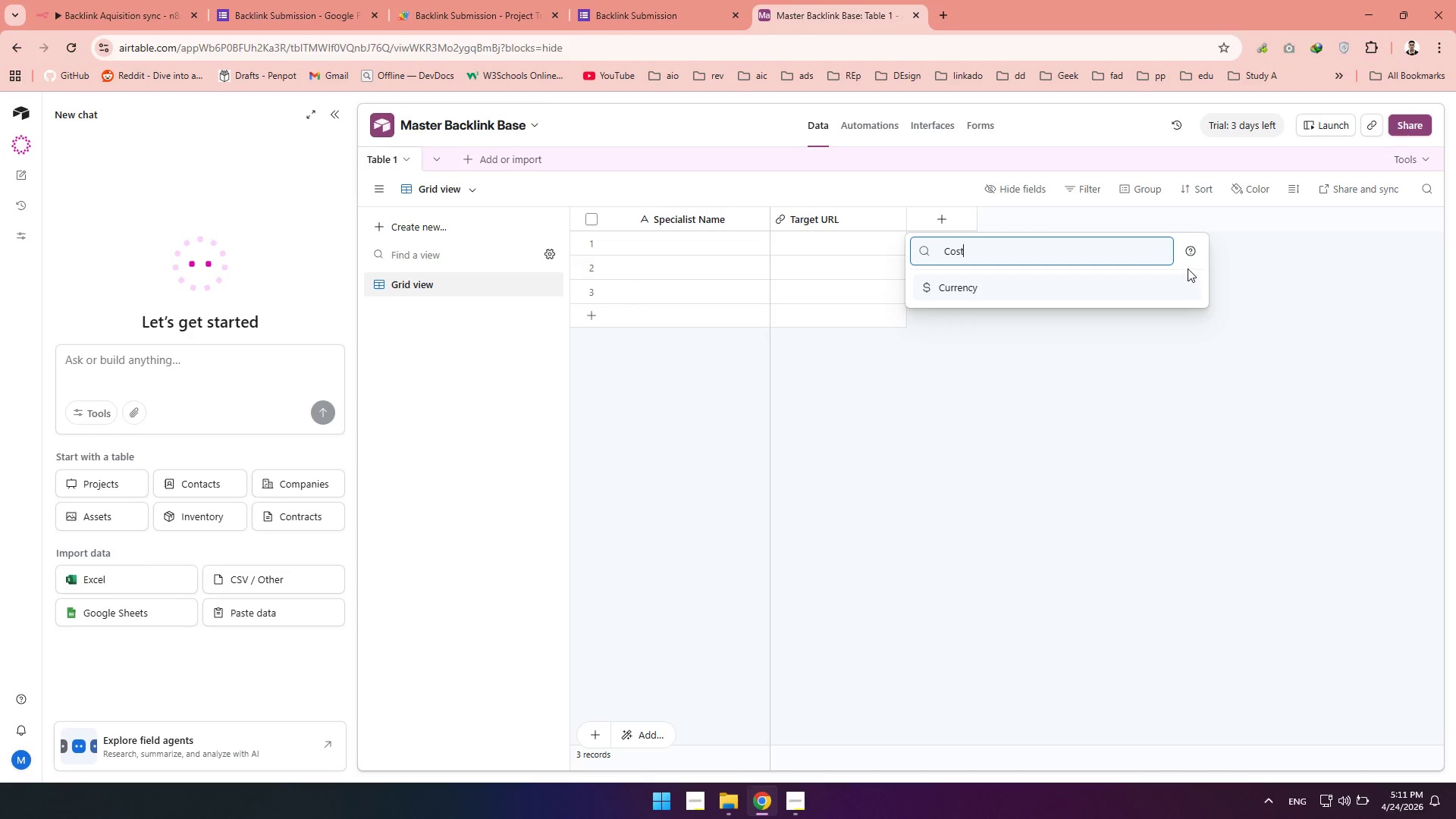 
left_click([1185, 265])
 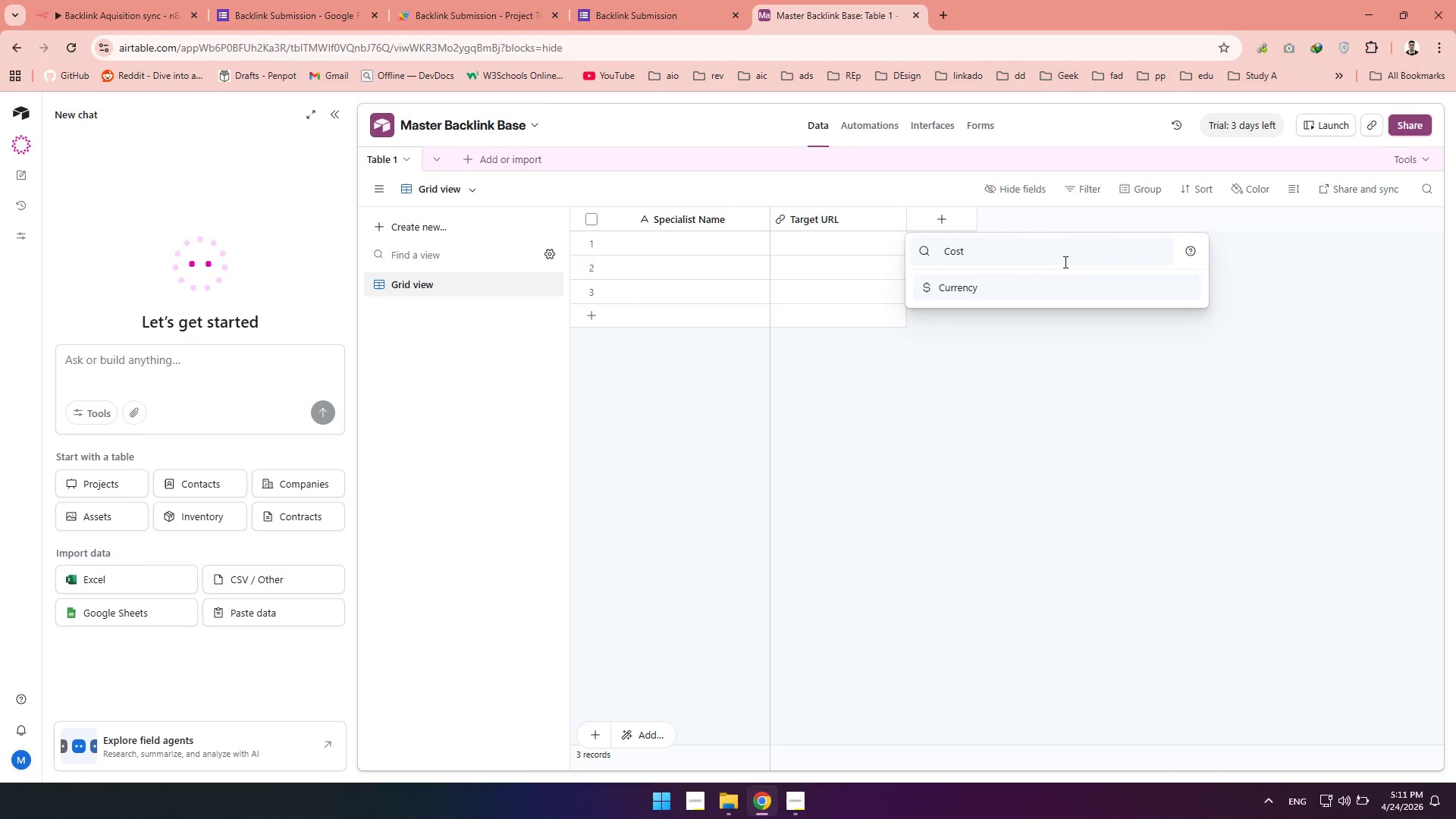 
left_click([1063, 261])
 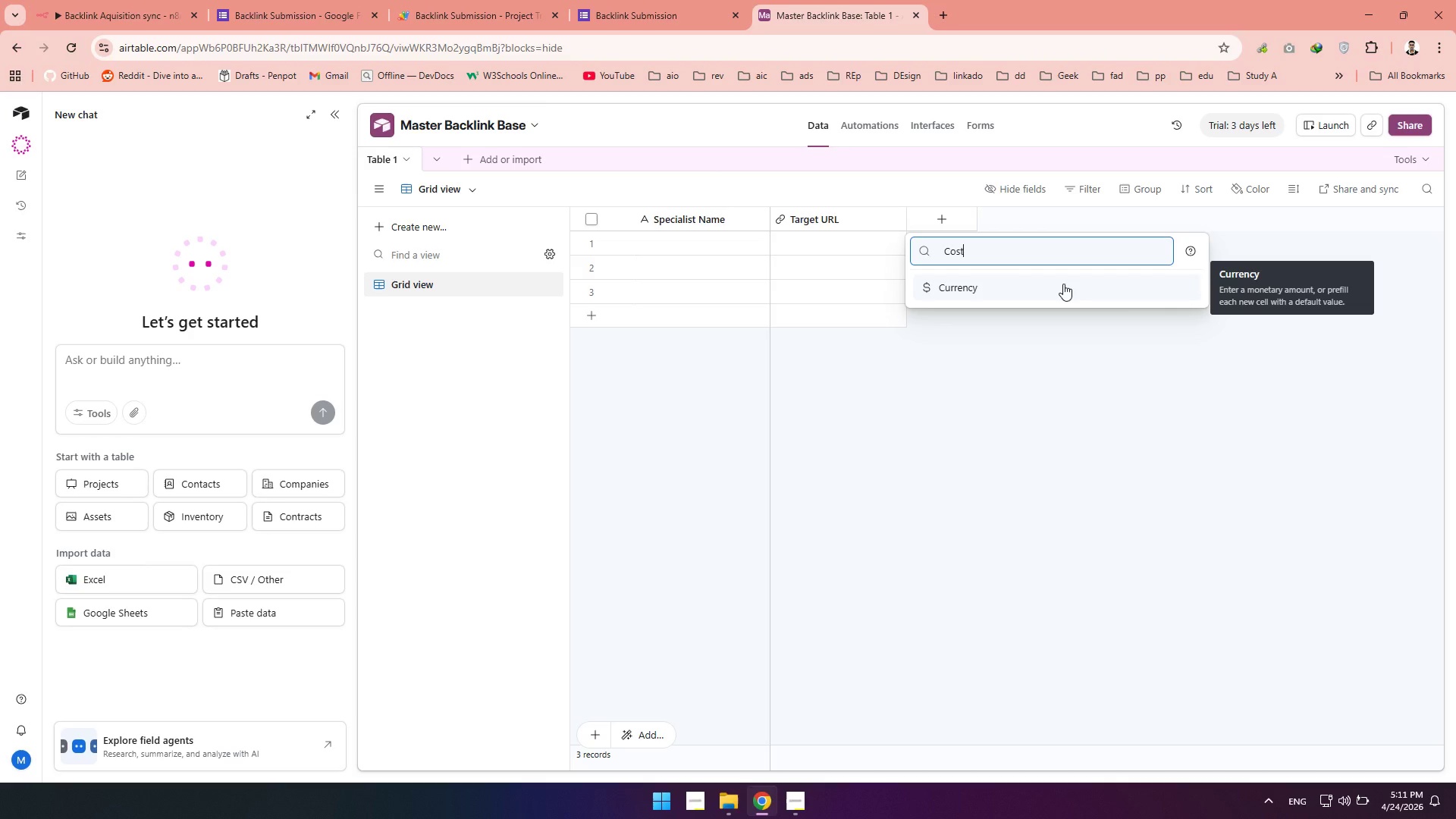 
wait(9.45)
 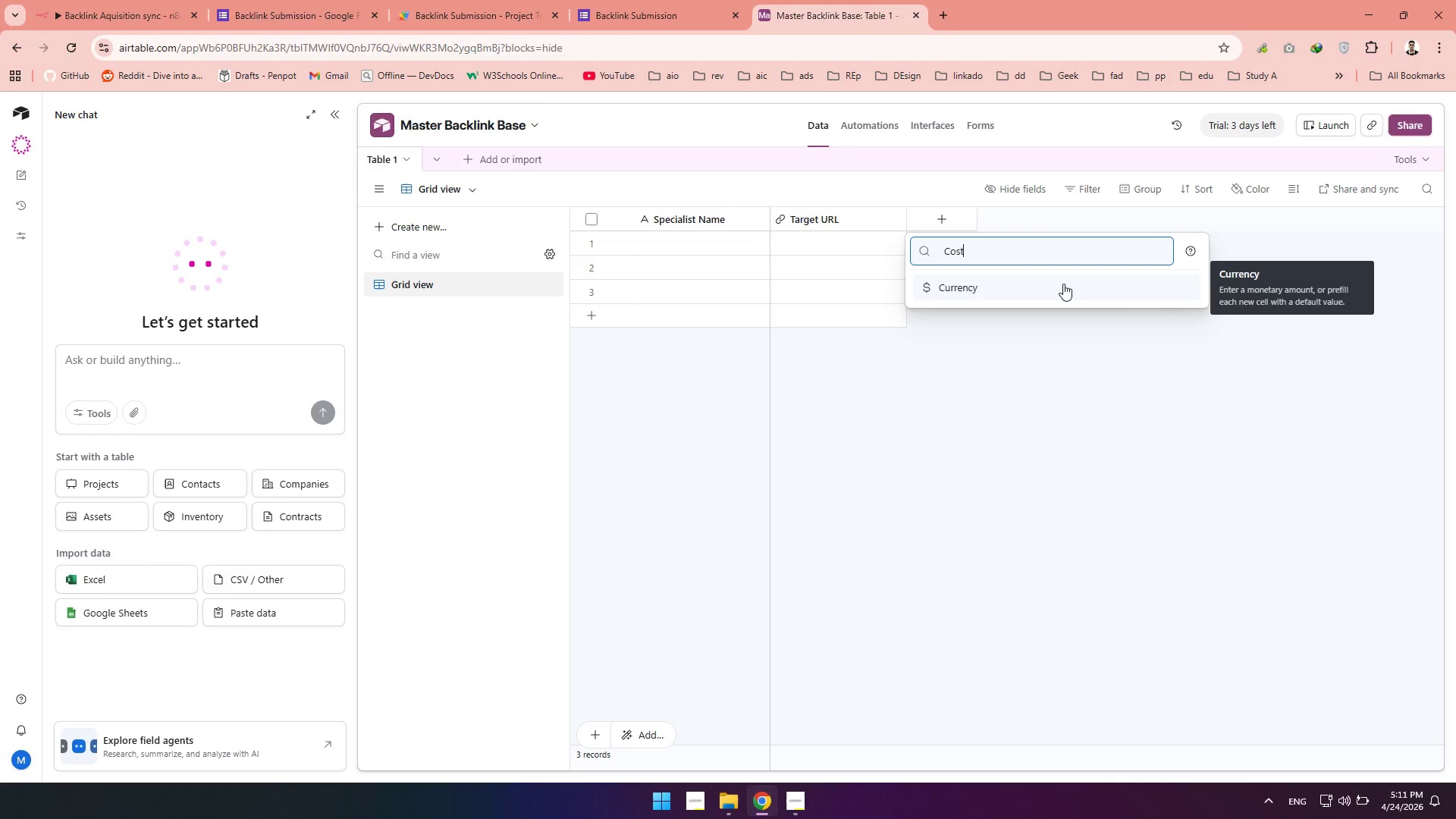 
left_click_drag(start_coordinate=[992, 256], to_coordinate=[920, 253])
 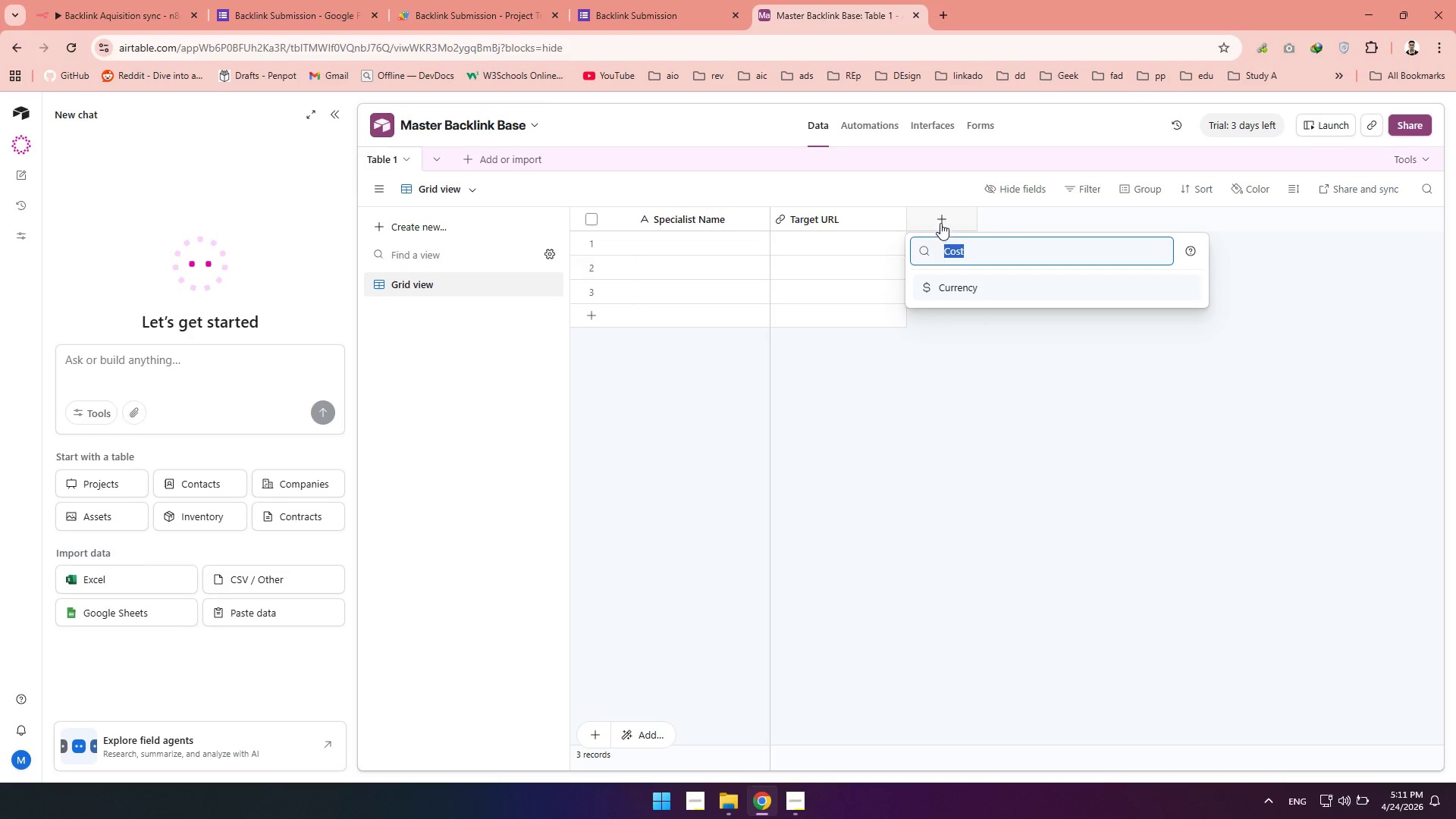 
left_click([940, 222])
 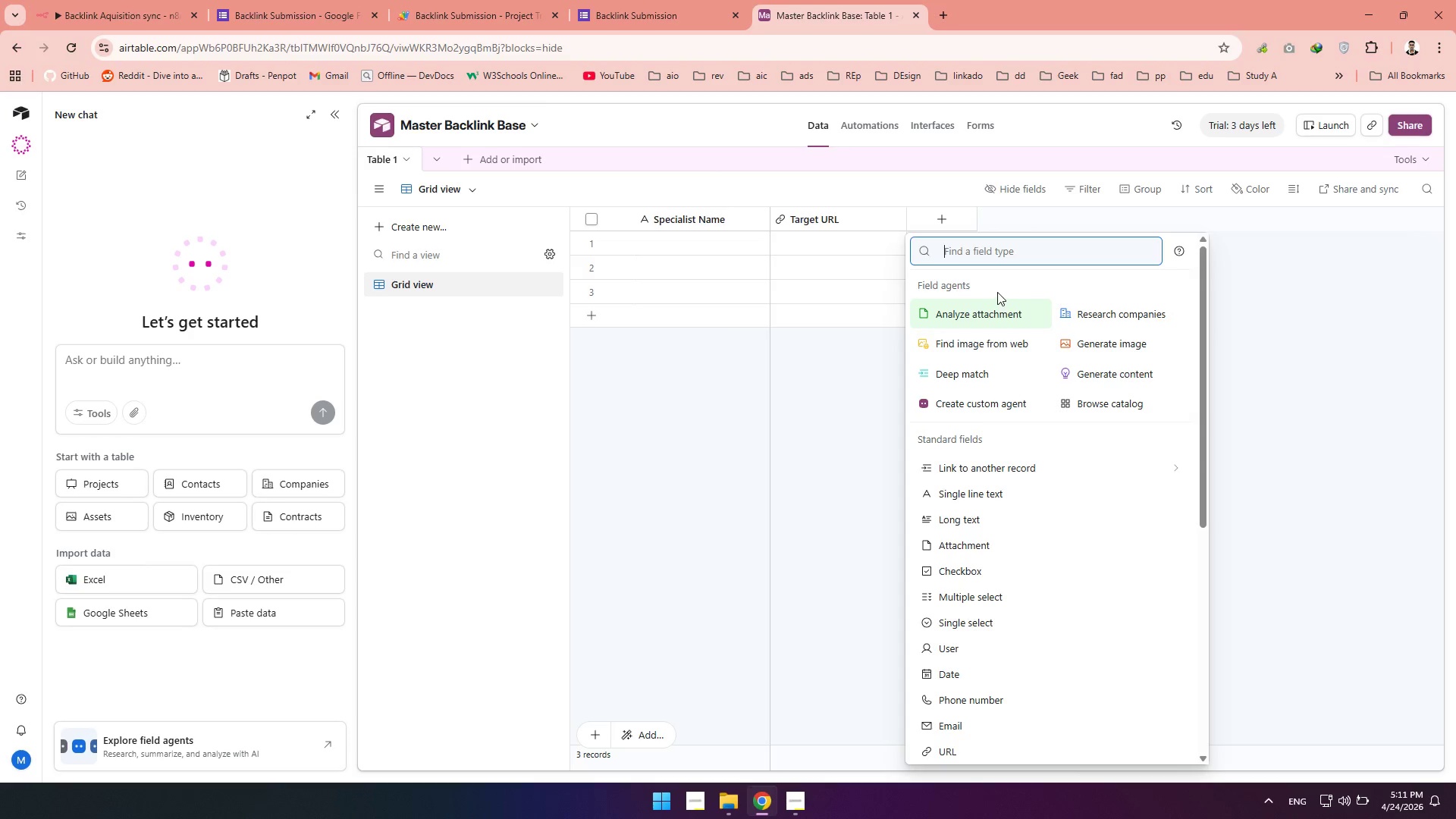 
type(tes)
key(Backspace)
type(x)
 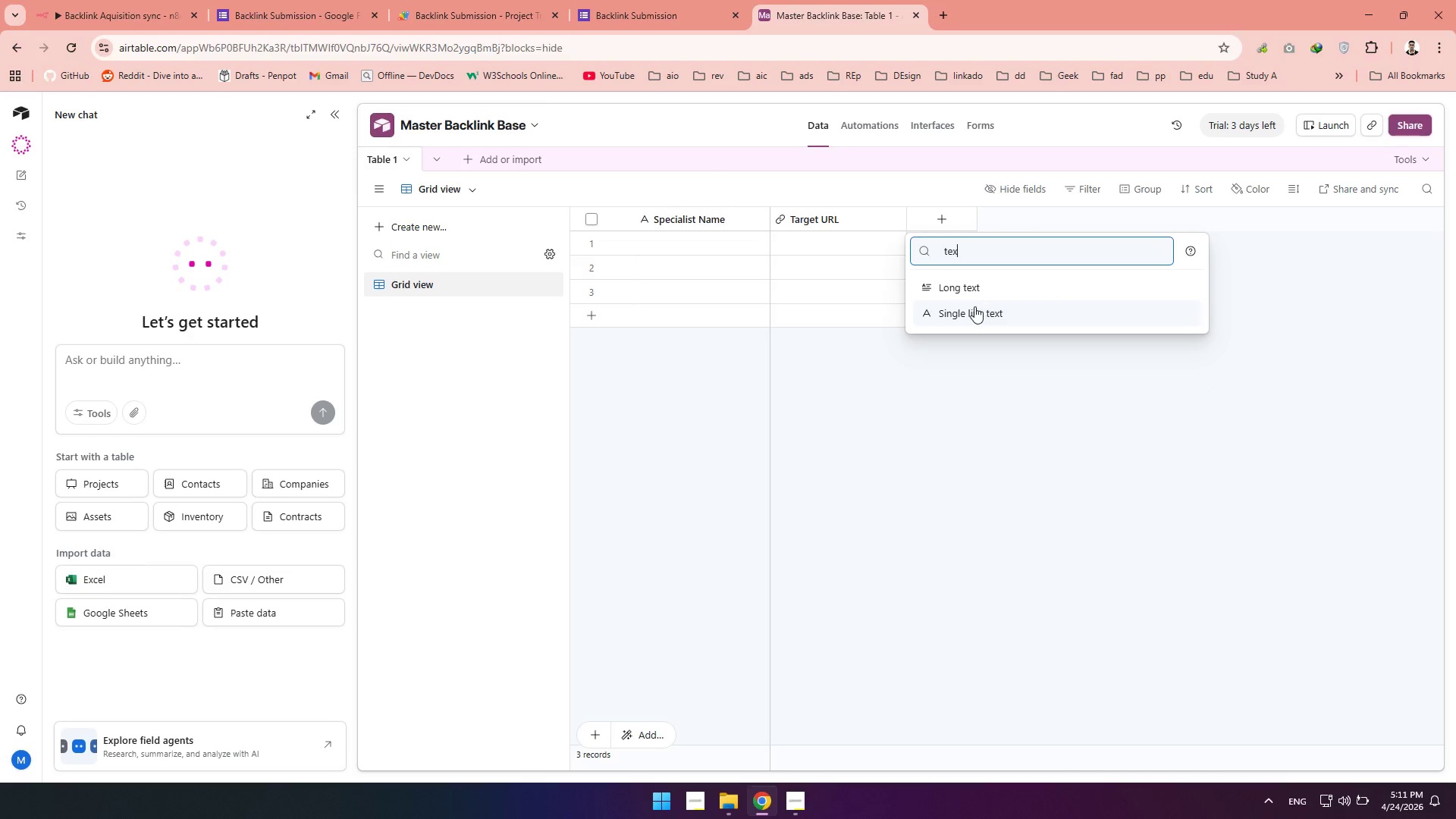 
left_click([974, 306])
 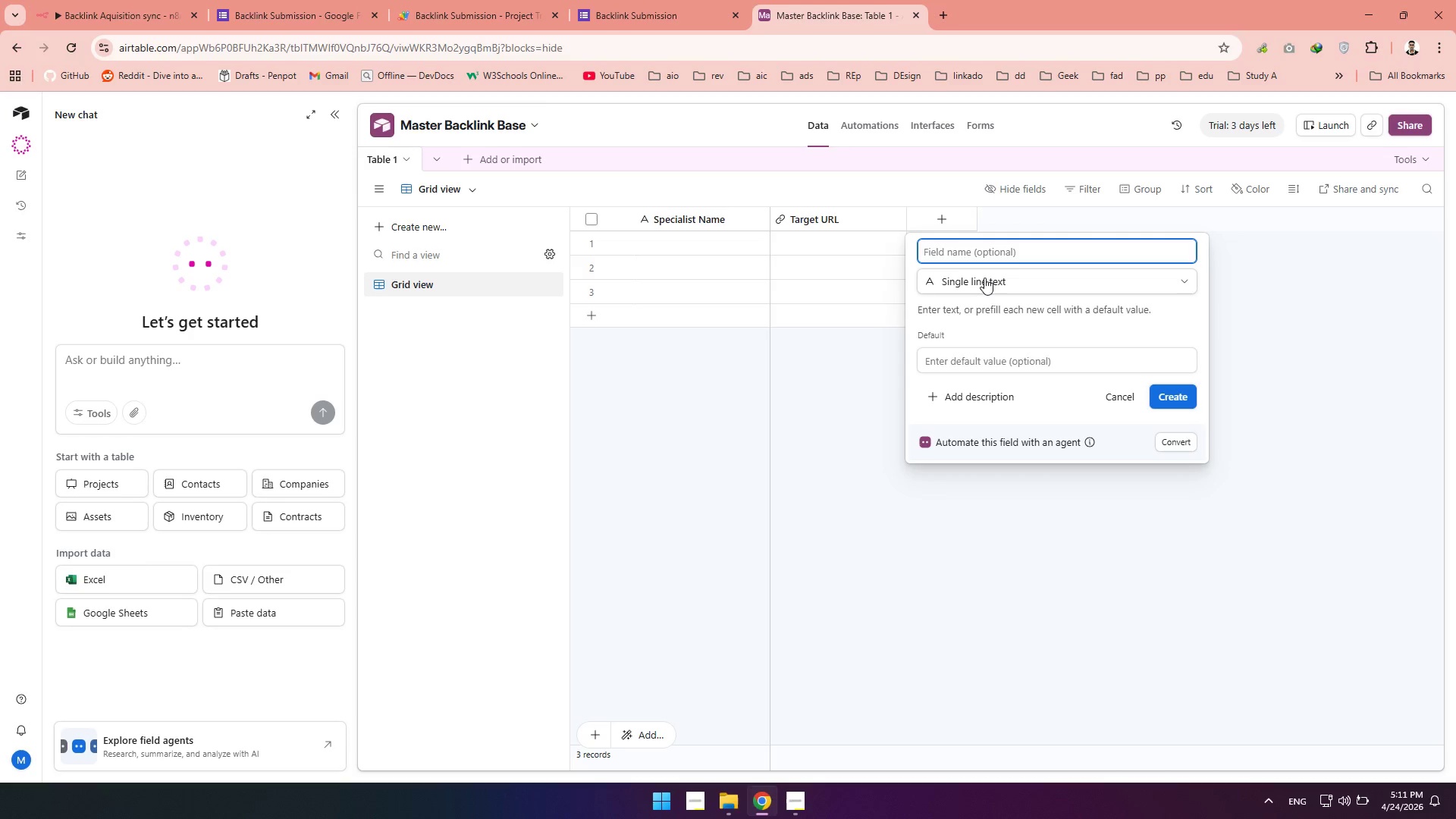 
type(Cost)
 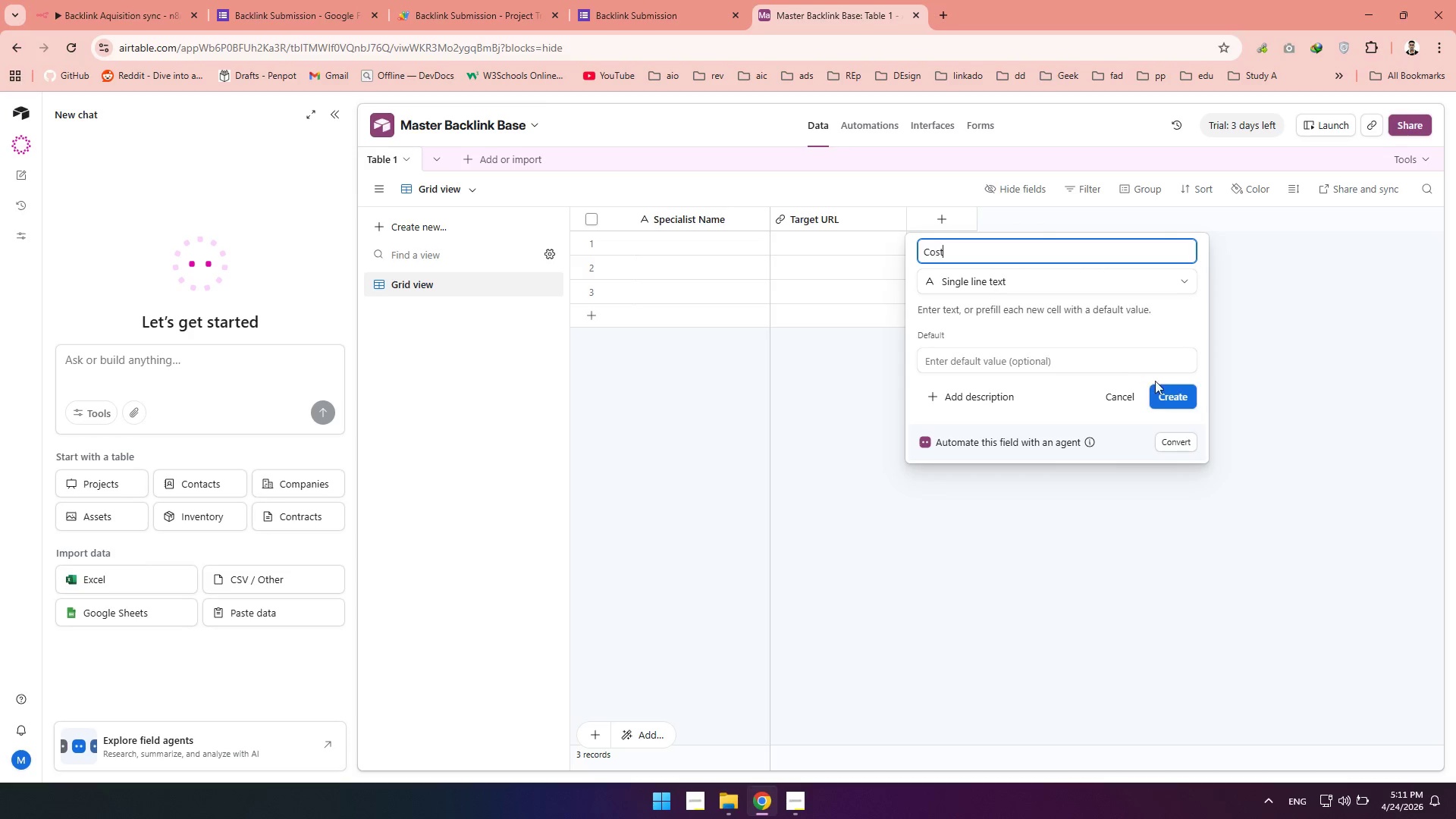 
left_click([1172, 397])
 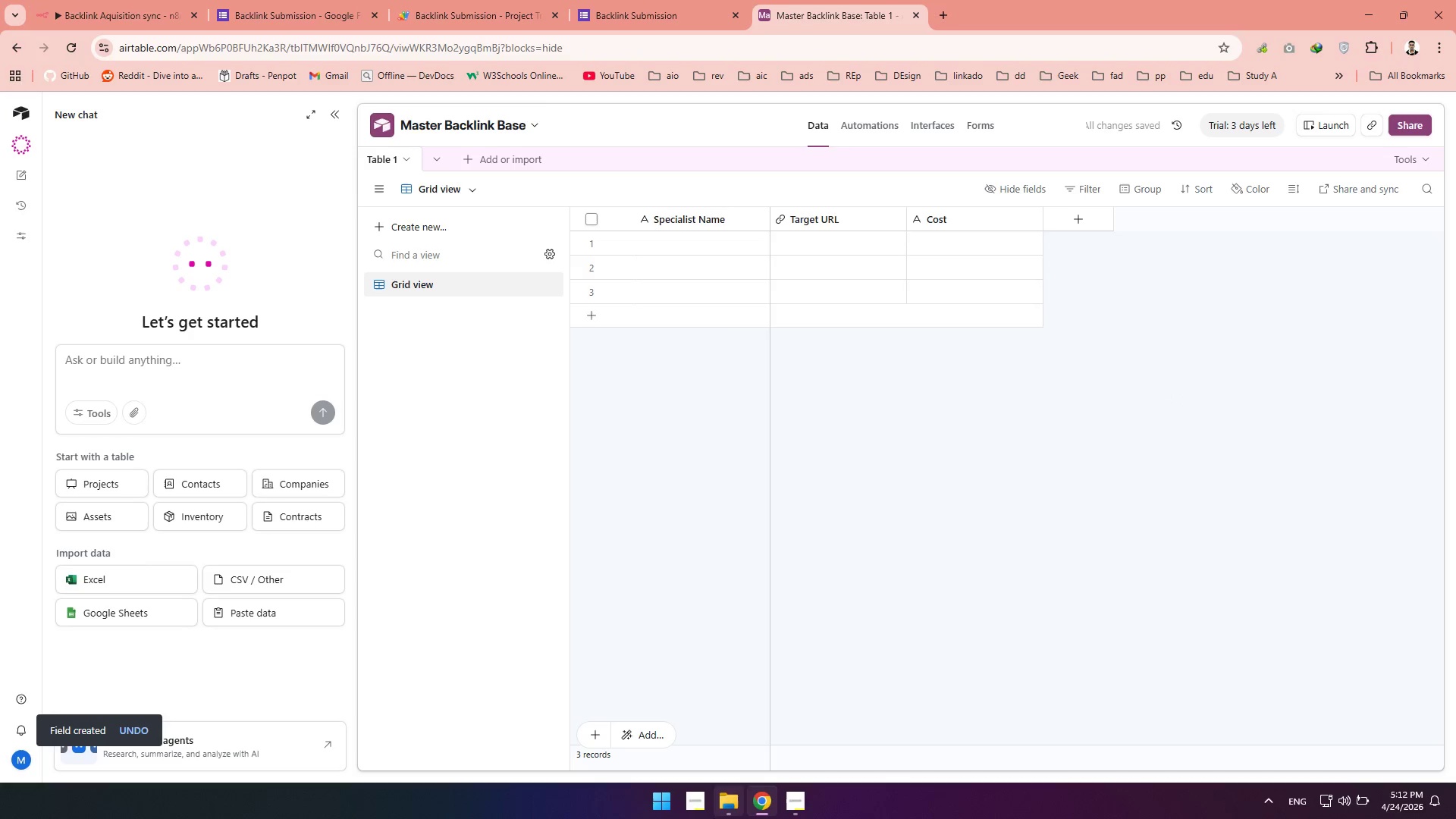 
left_click([778, 796])